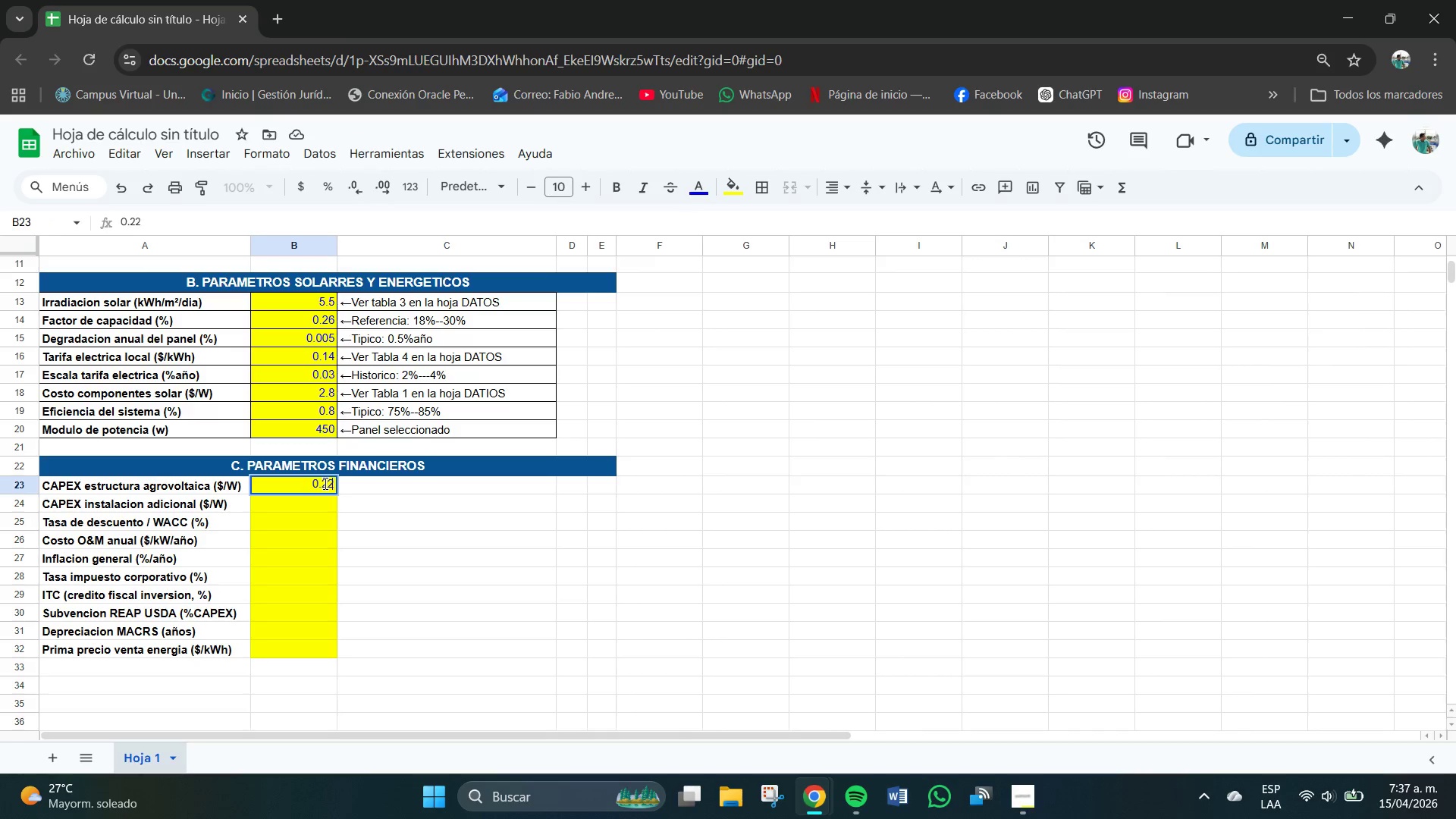 
key(NumpadEnter)
 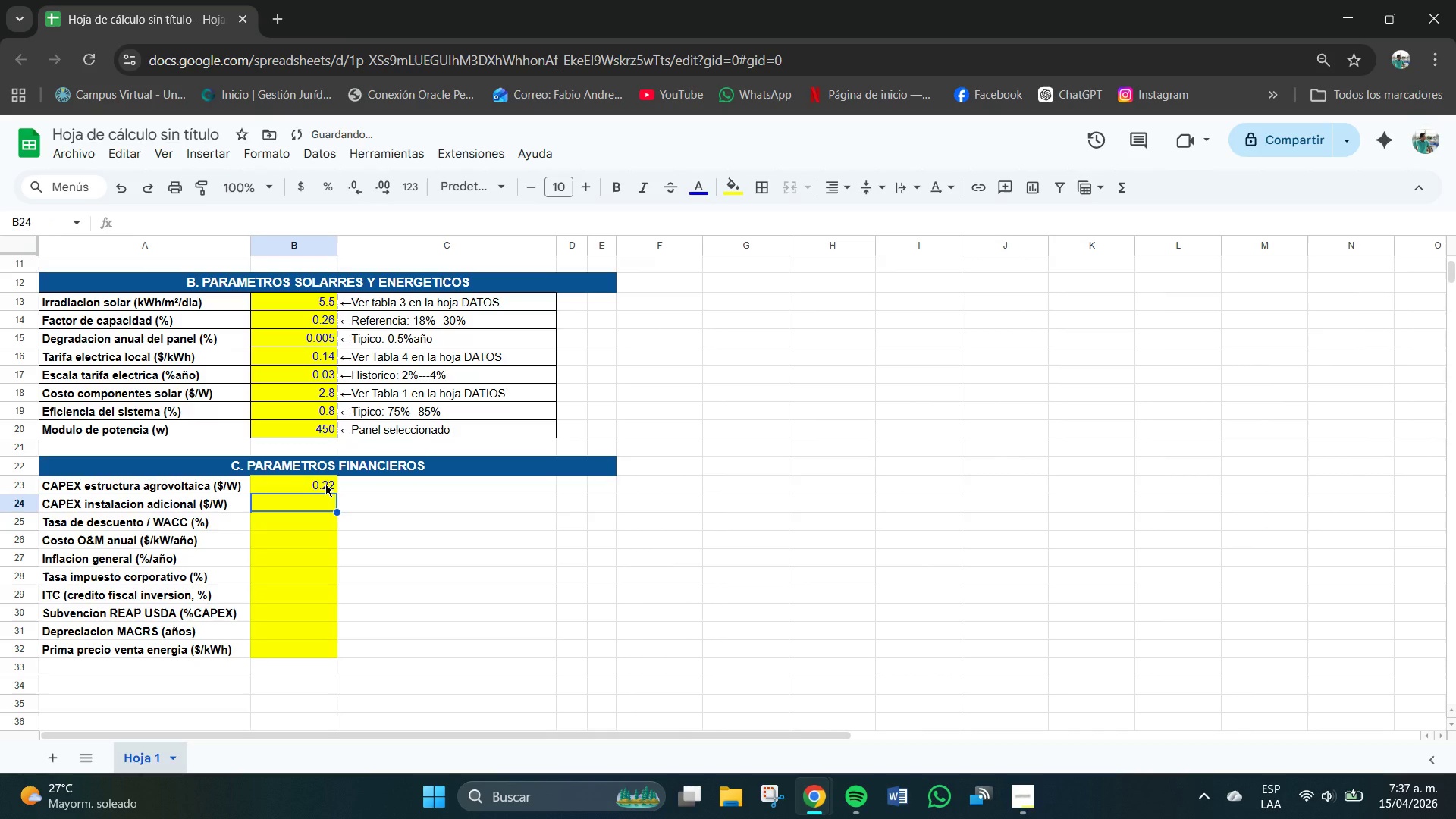 
key(Numpad0)
 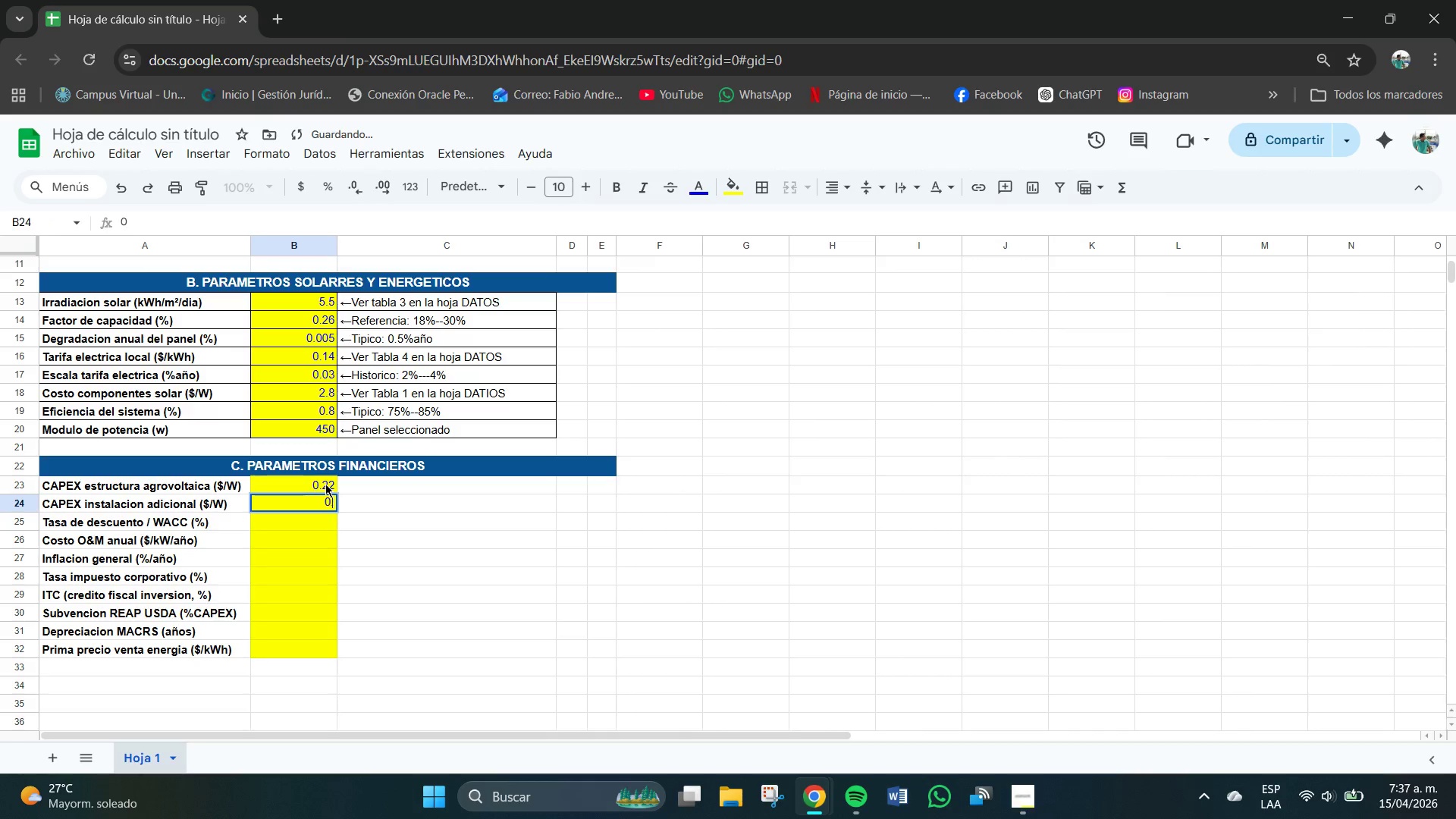 
key(NumpadDecimal)
 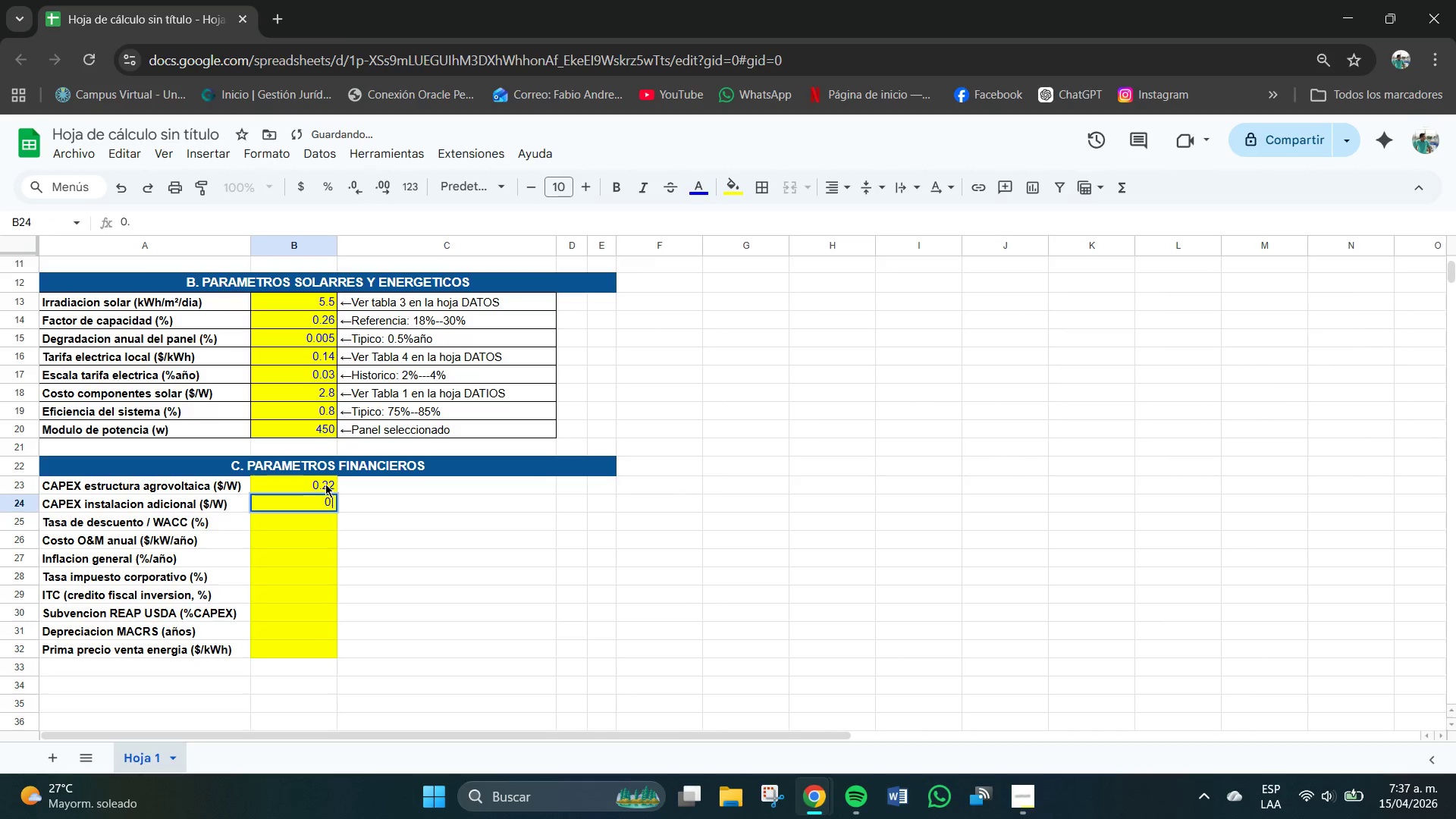 
key(Numpad3)
 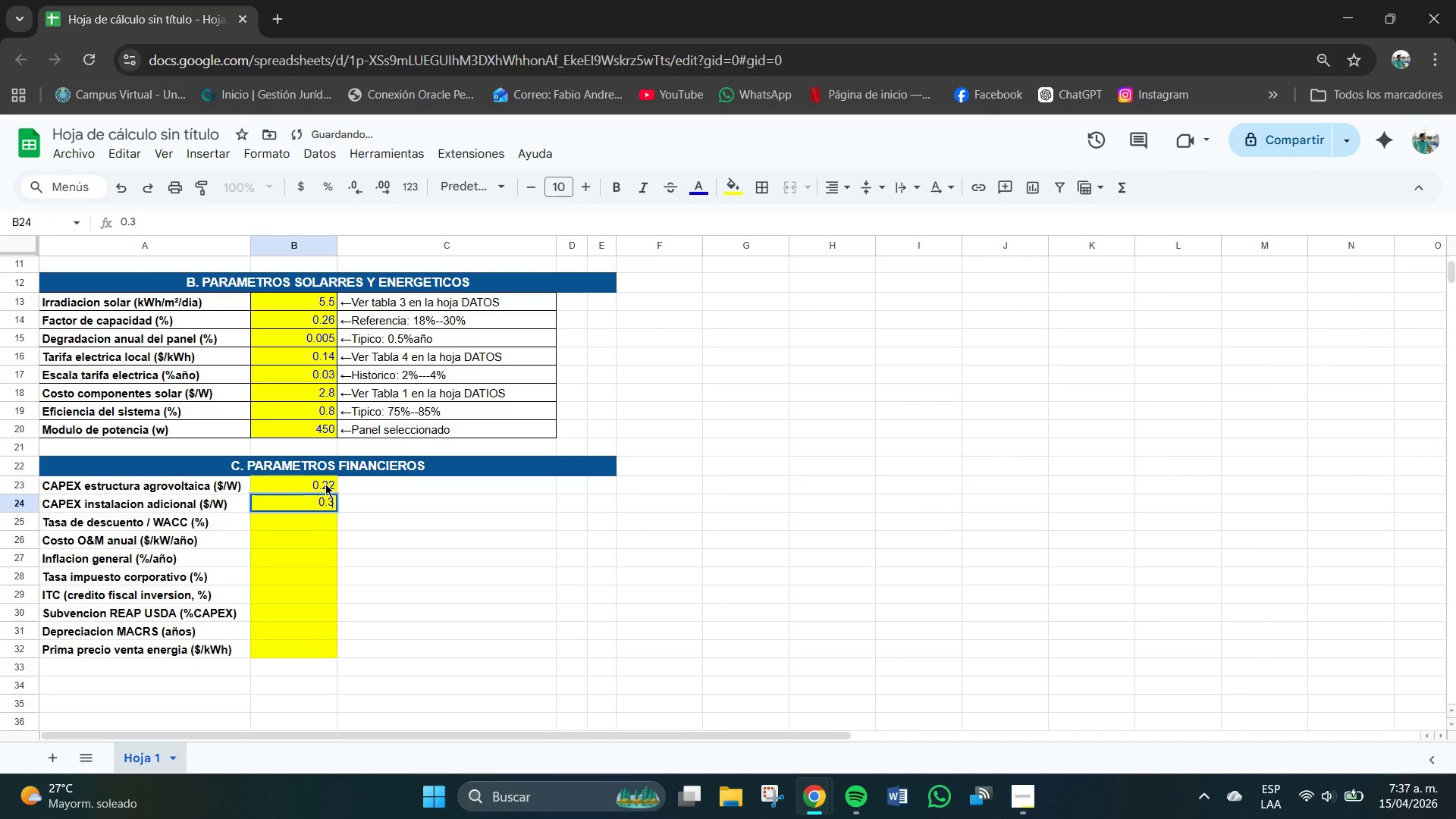 
key(Numpad5)
 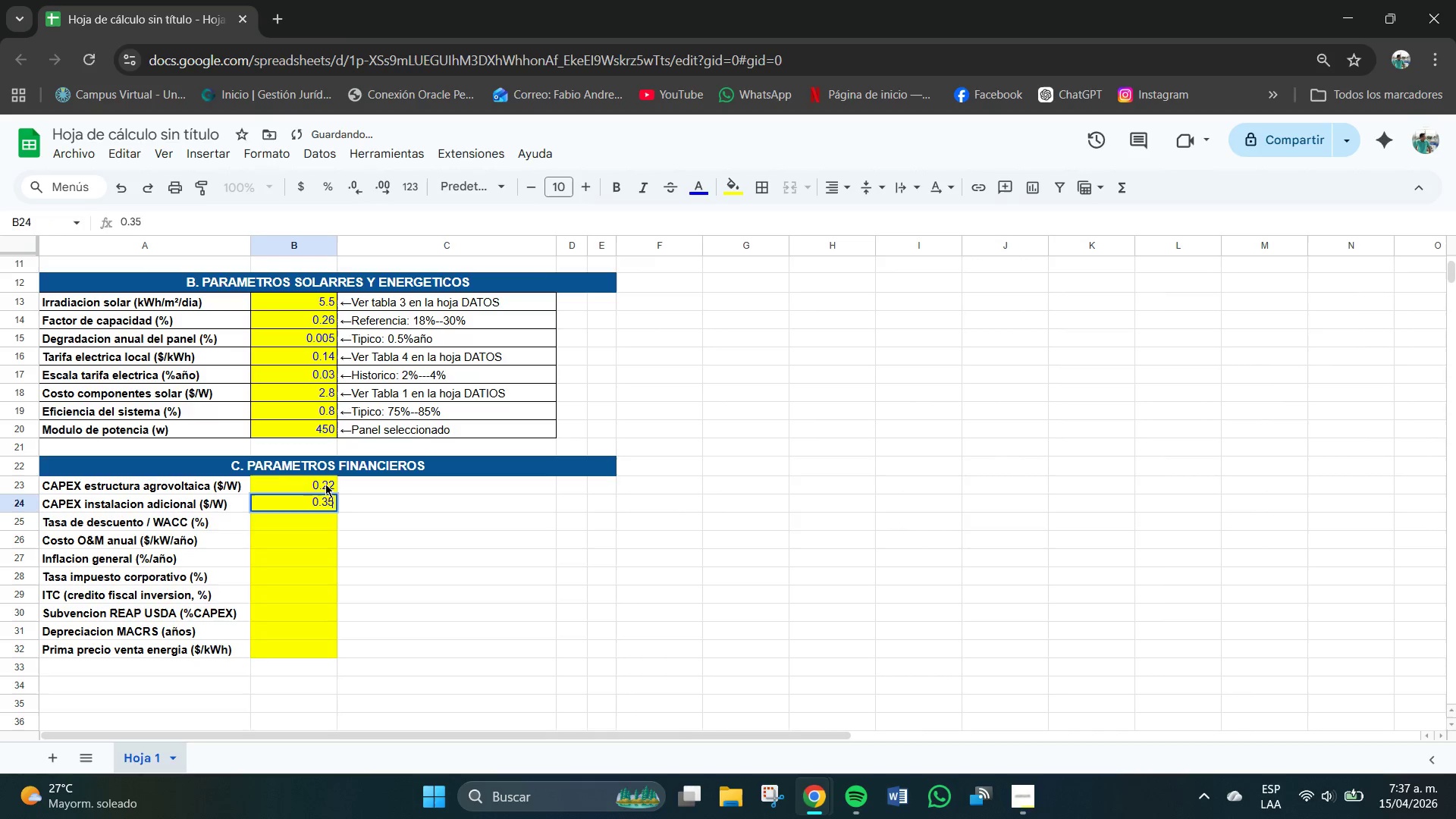 
key(NumpadEnter)
 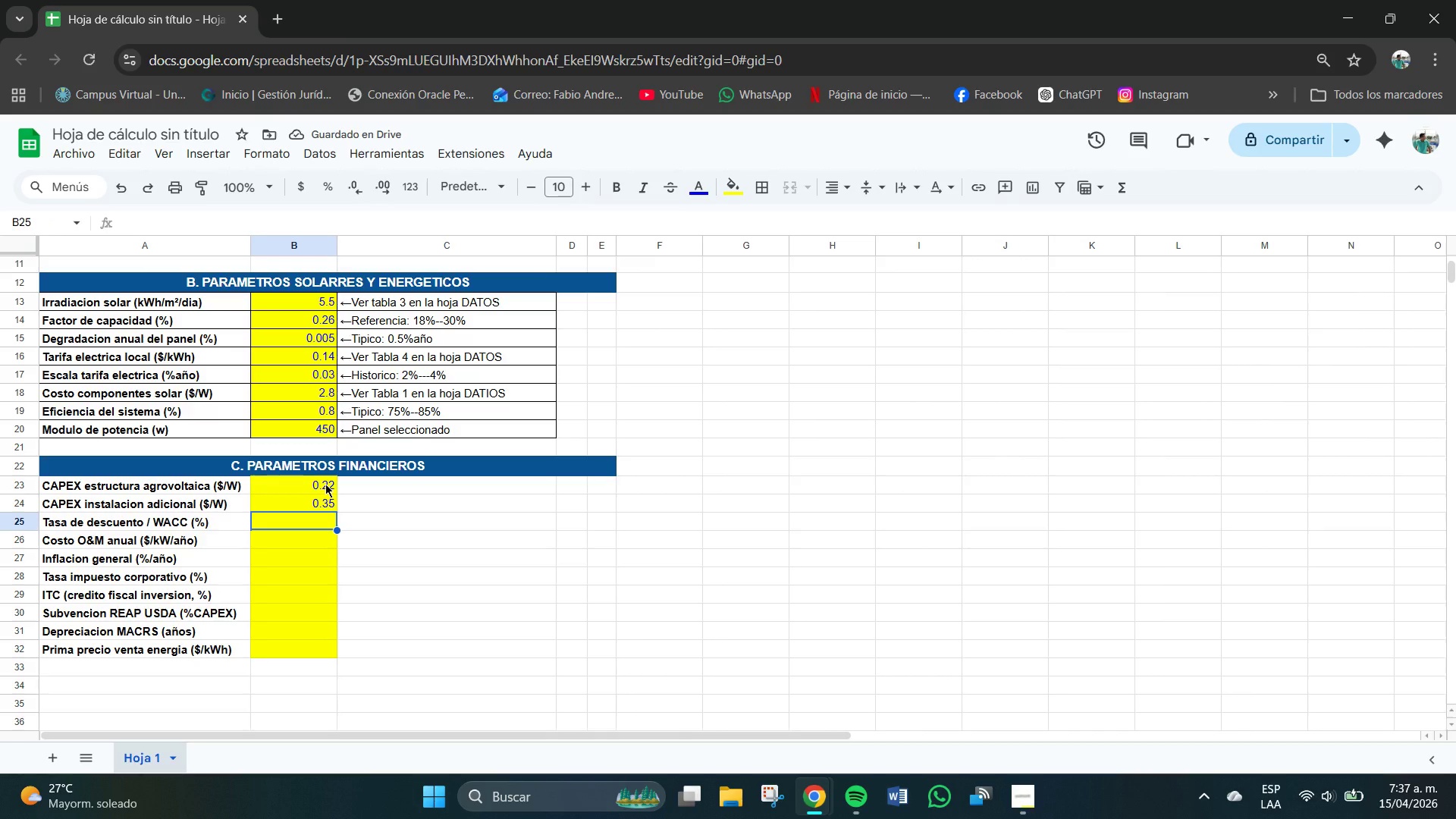 
key(Numpad0)
 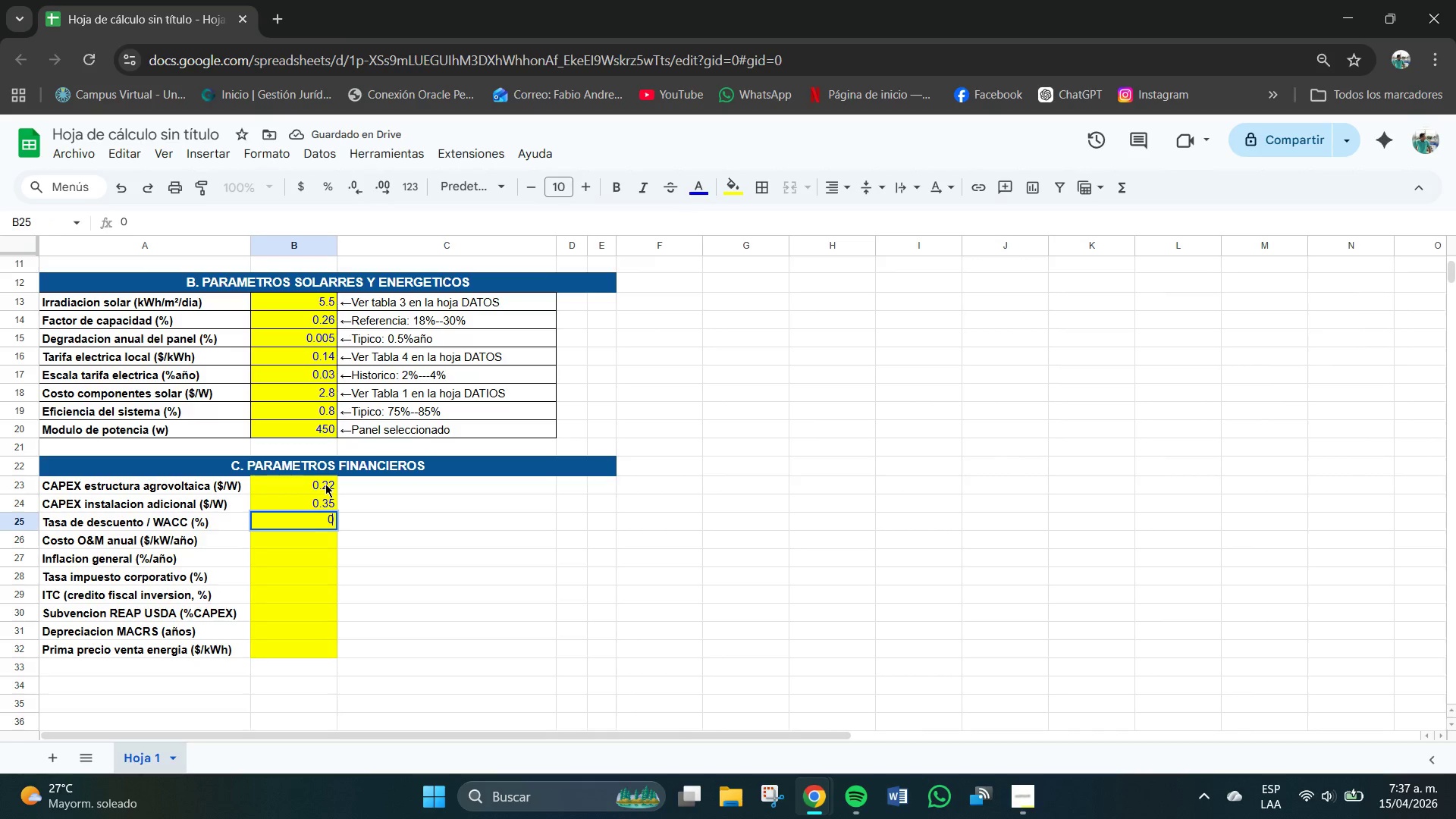 
key(NumpadDecimal)
 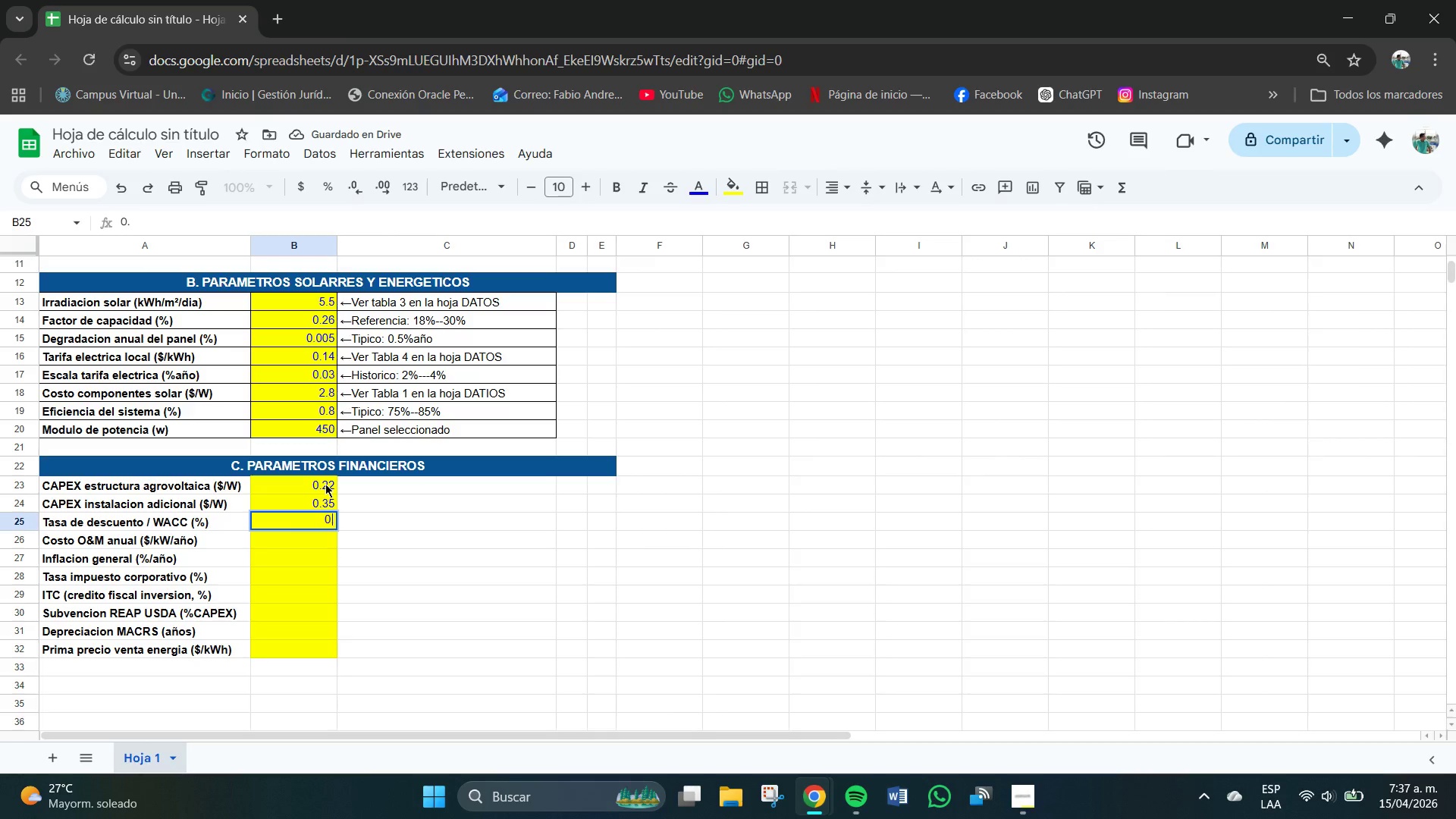 
key(Numpad0)
 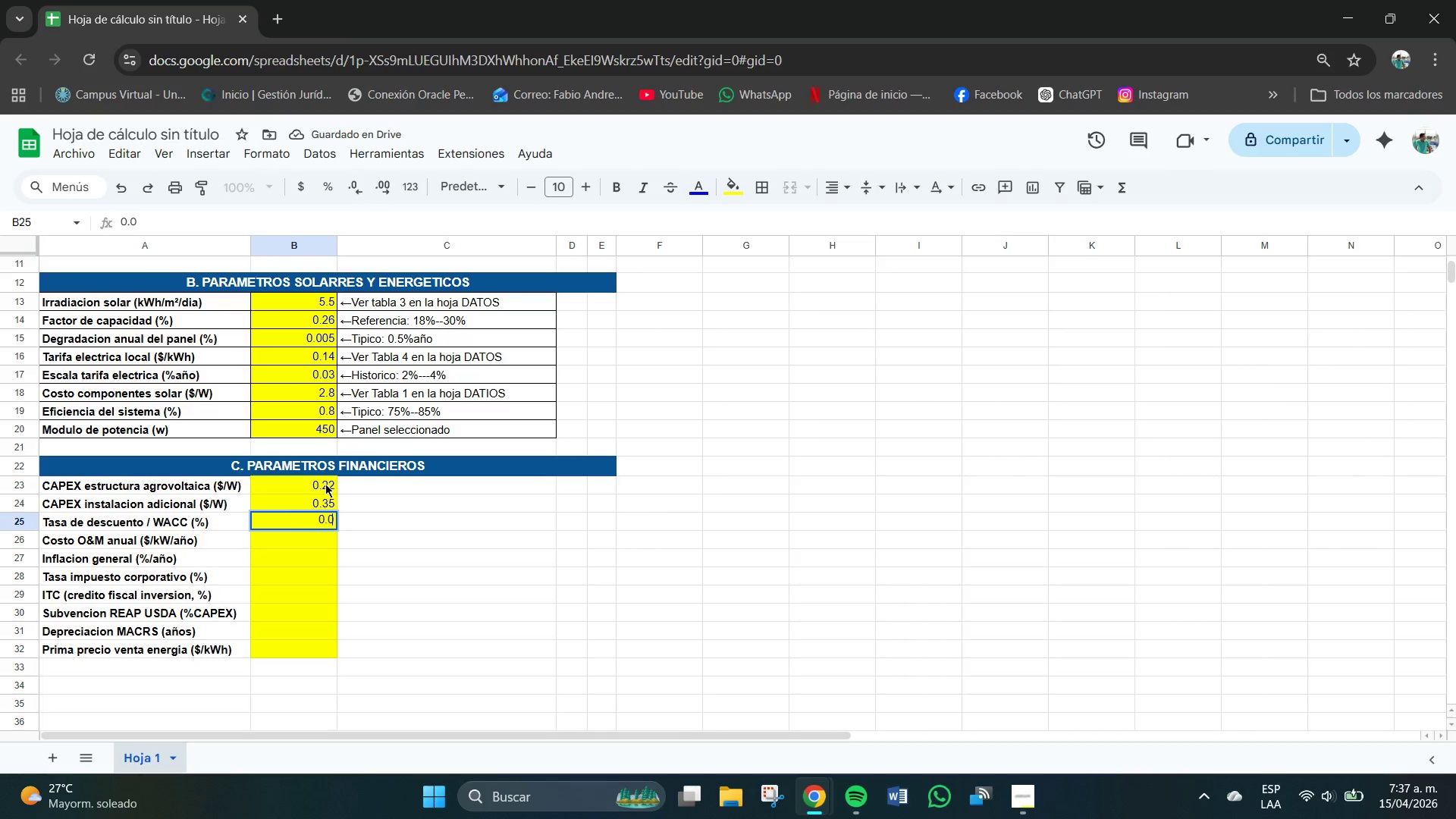 
key(Numpad9)
 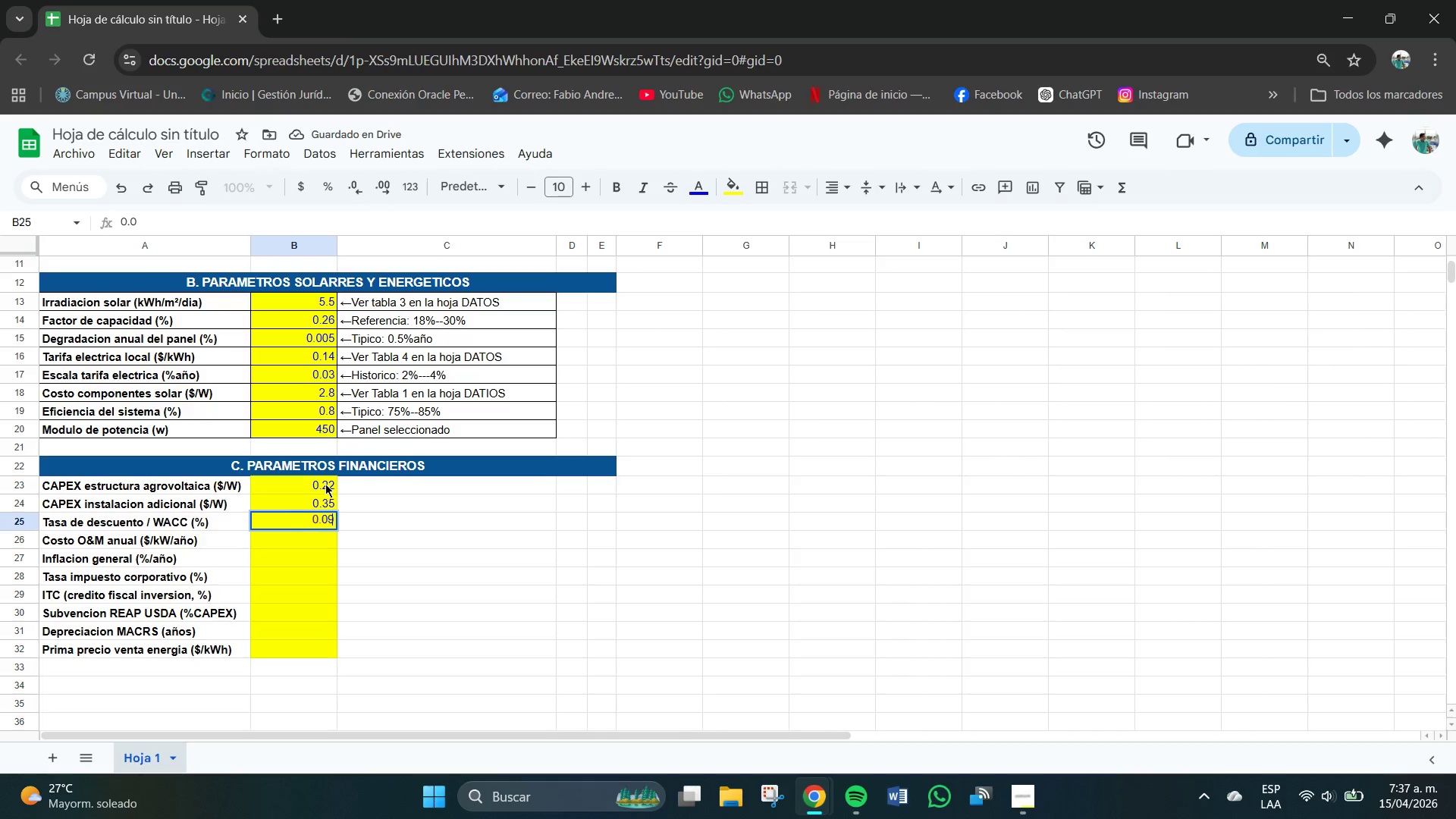 
key(Numpad8)
 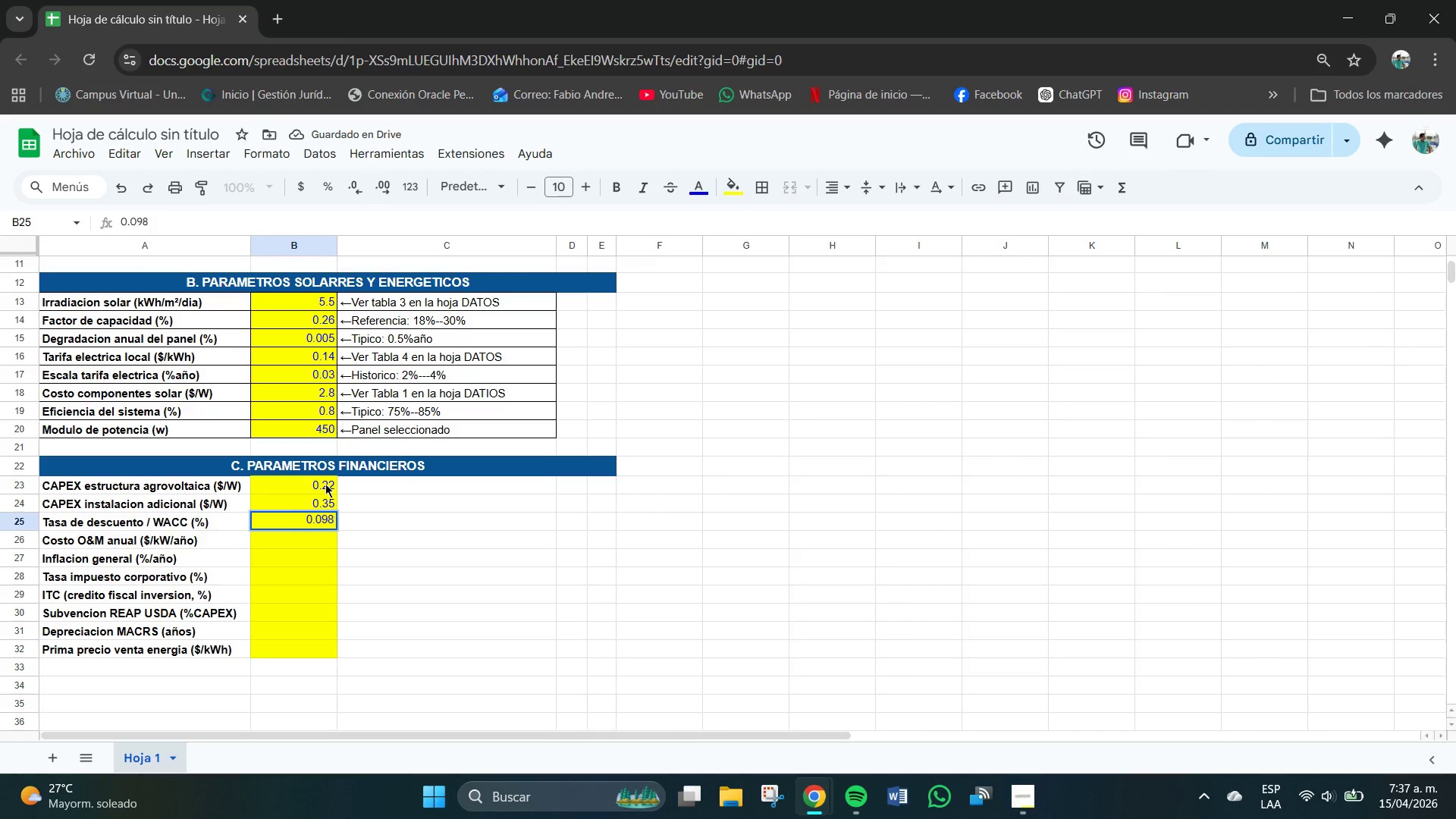 
key(Backspace)
 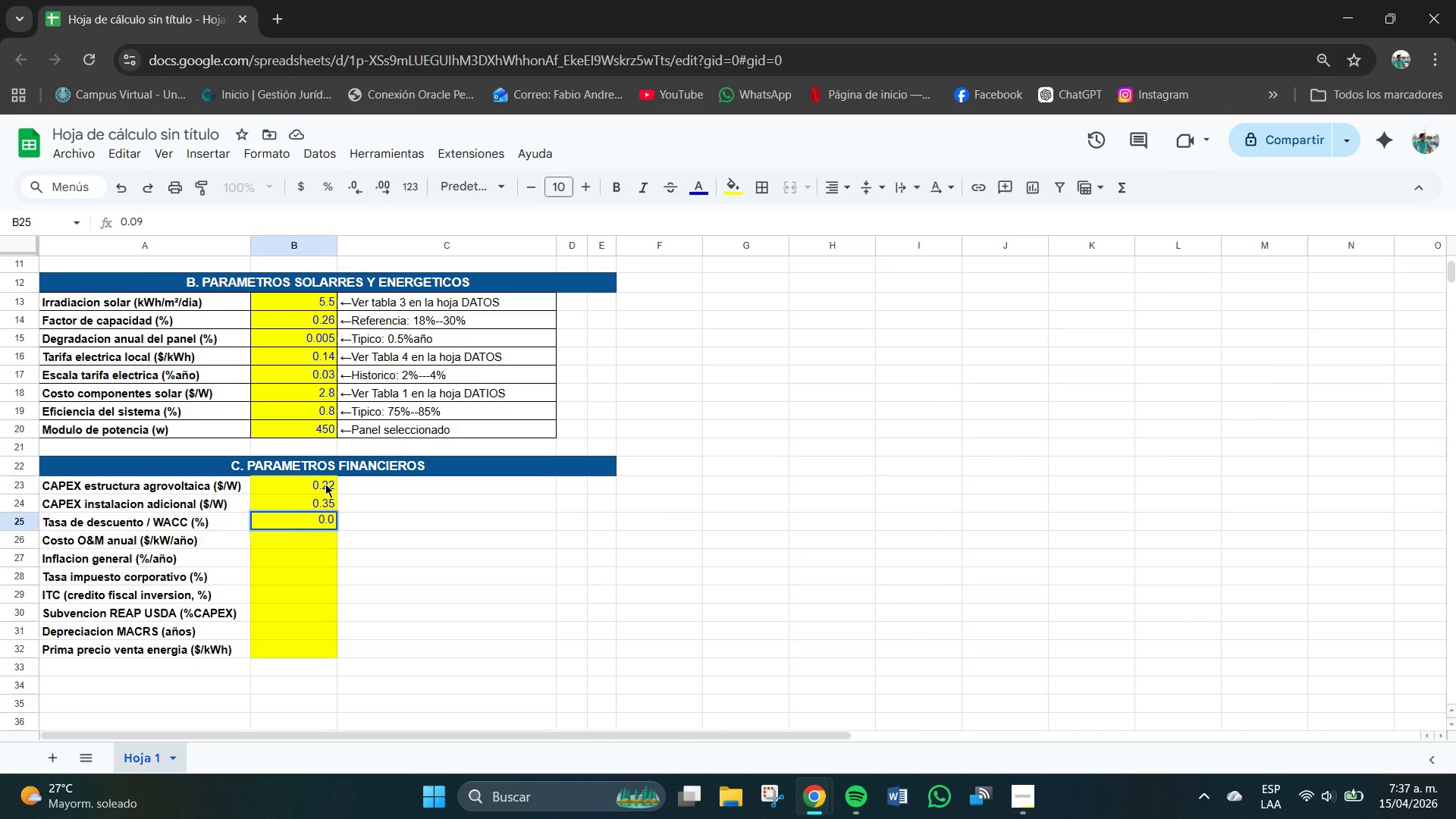 
key(Backspace)
 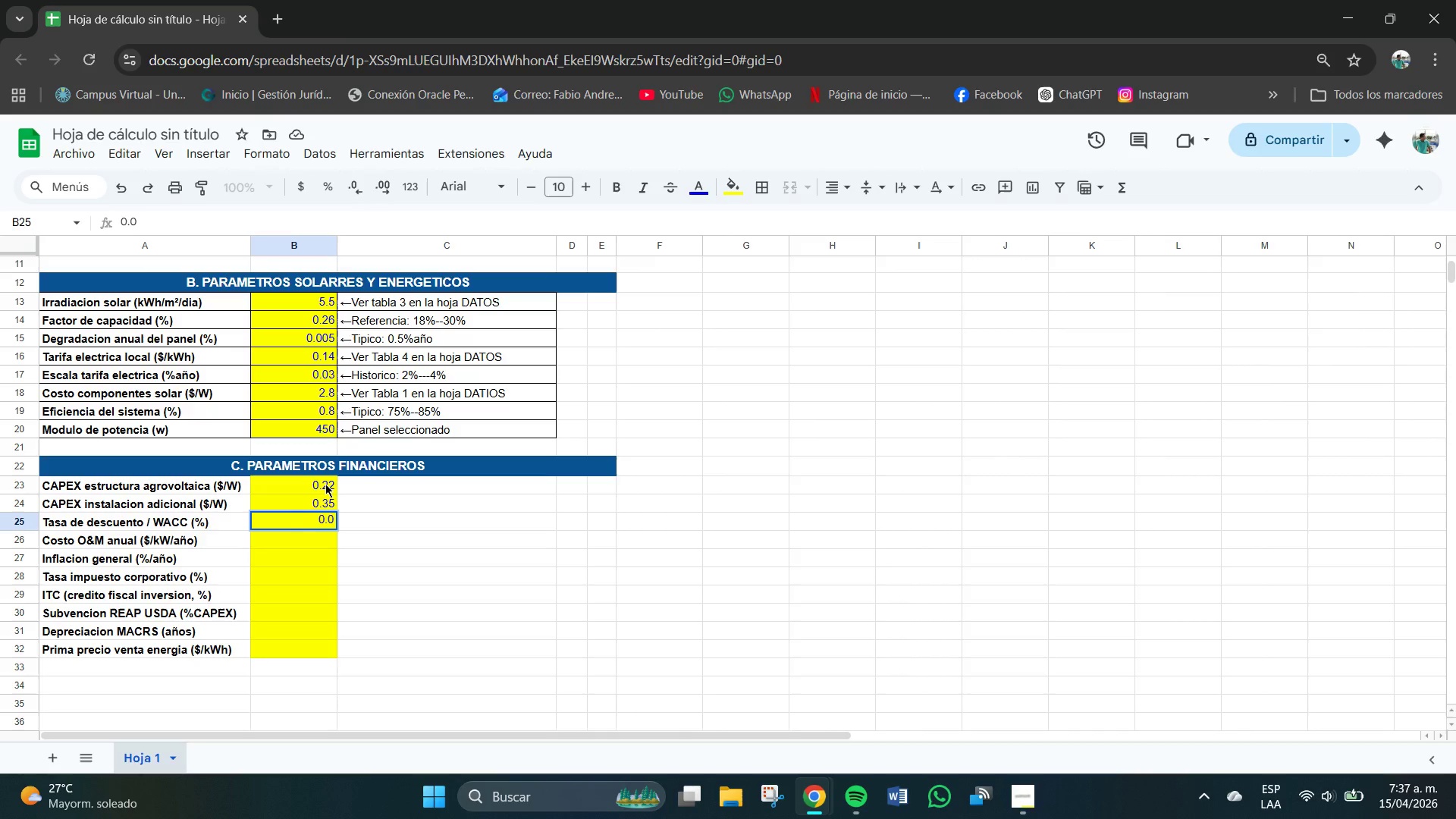 
key(Numpad8)
 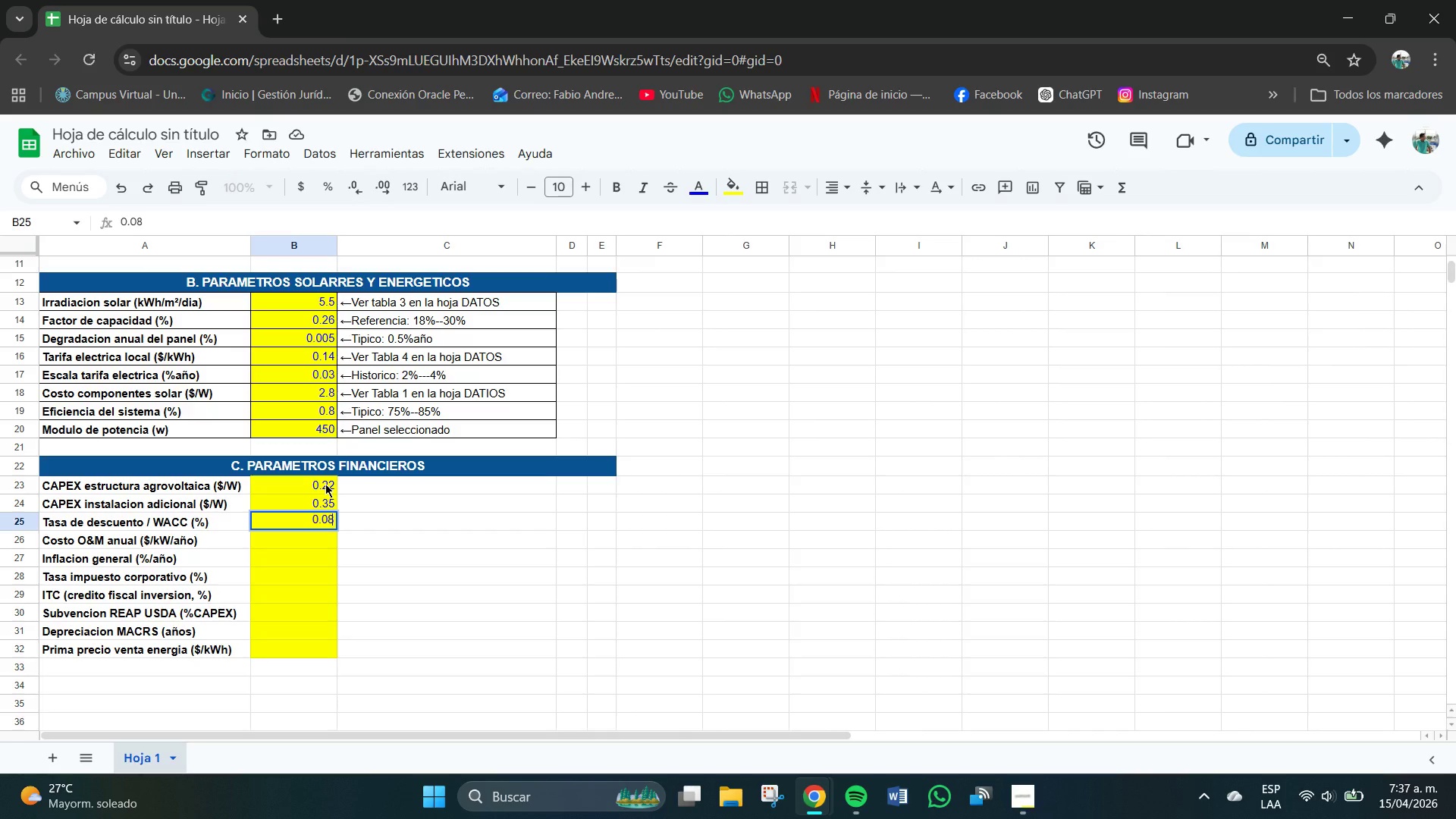 
key(NumpadEnter)
 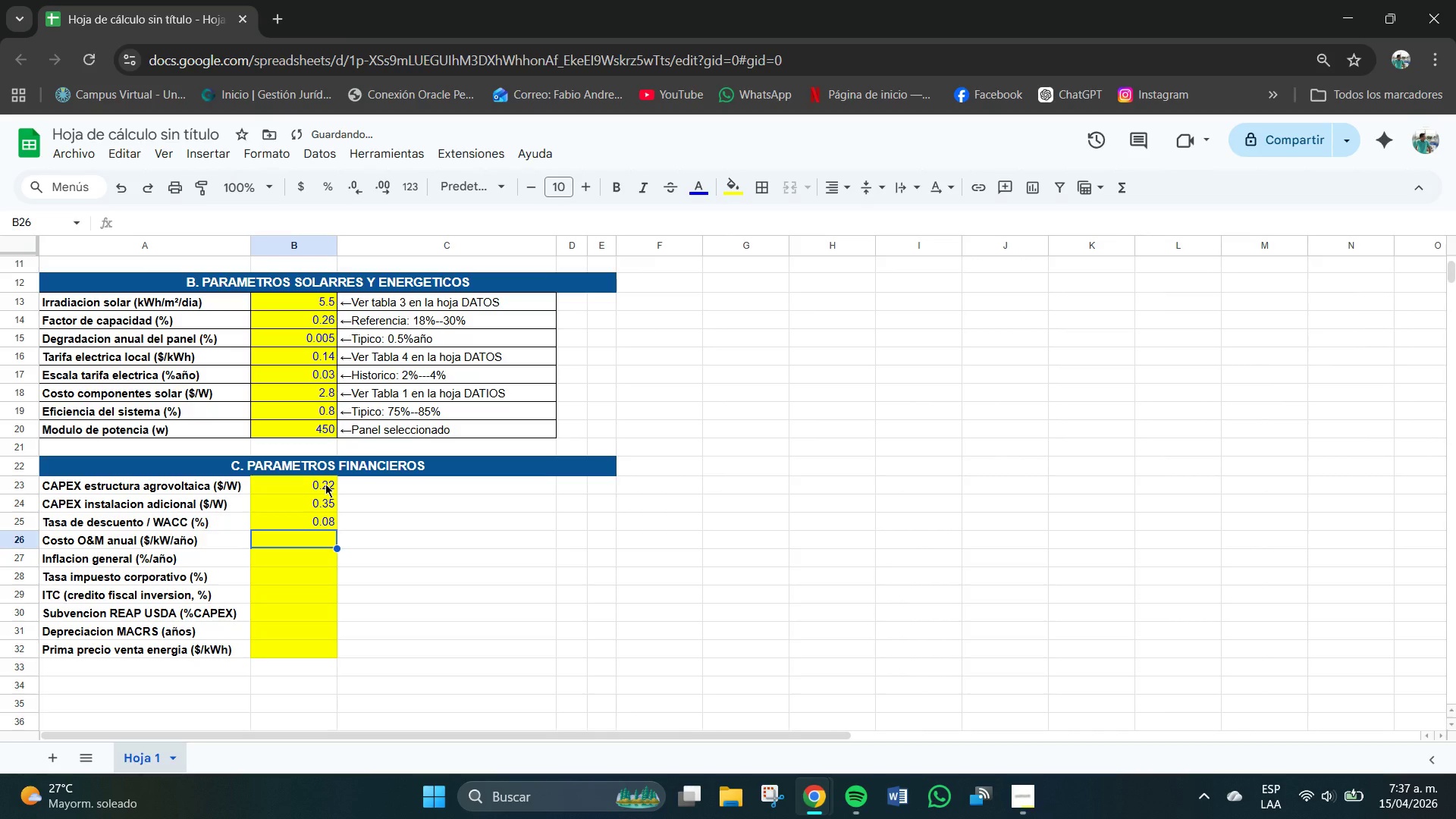 
key(Numpad2)
 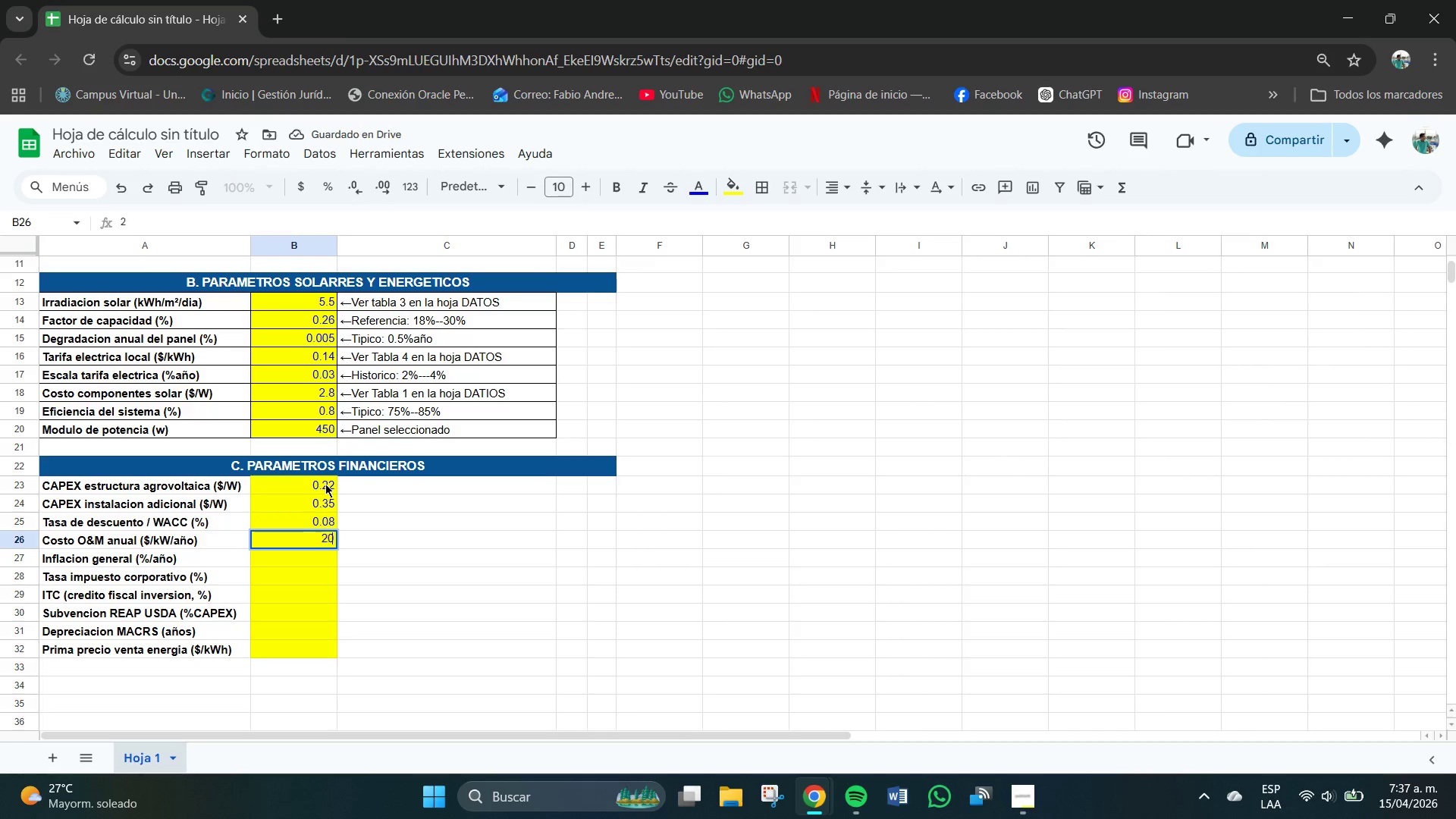 
key(Numpad0)
 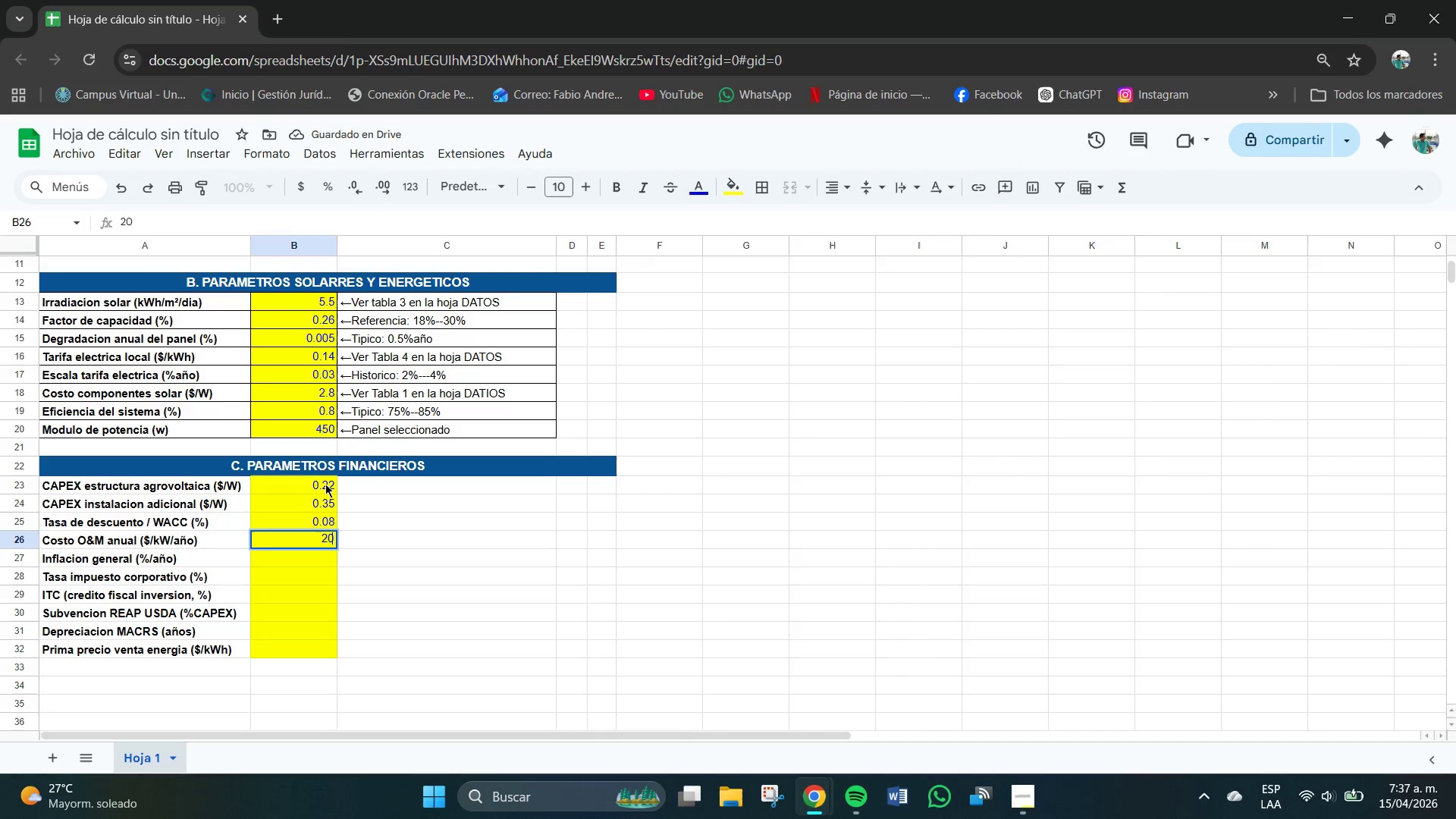 
key(NumpadEnter)
 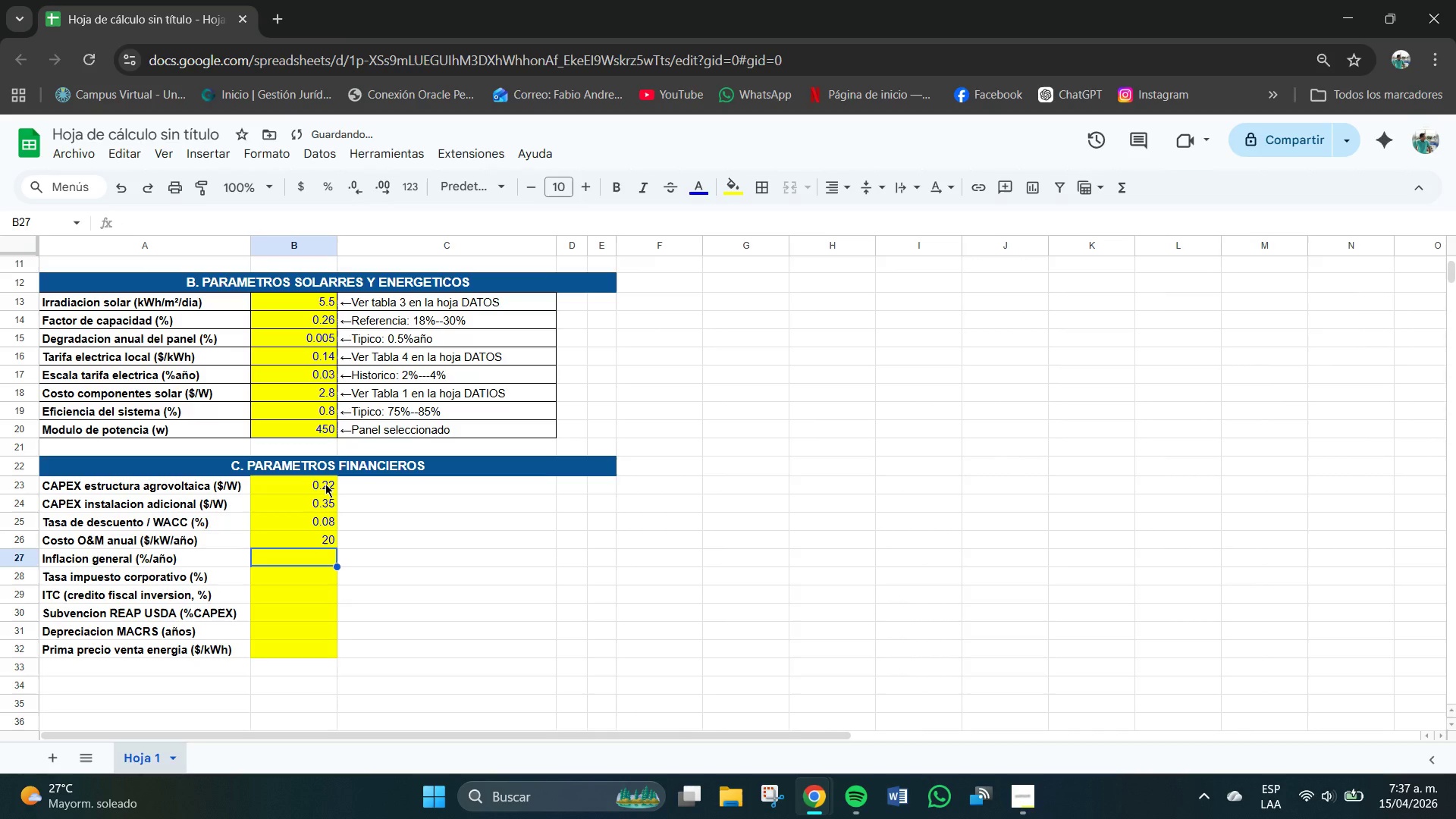 
key(Numpad0)
 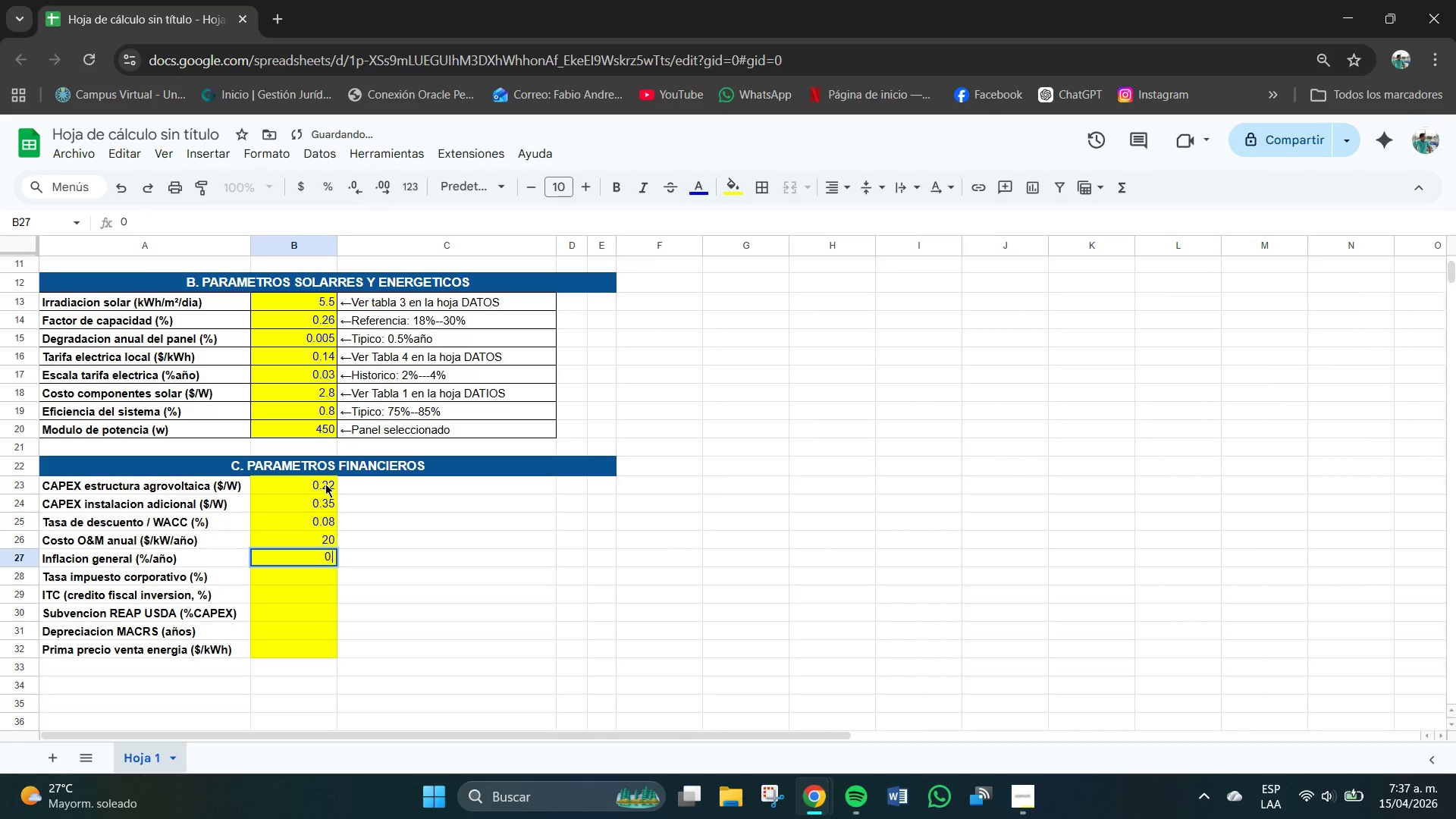 
key(NumpadDecimal)
 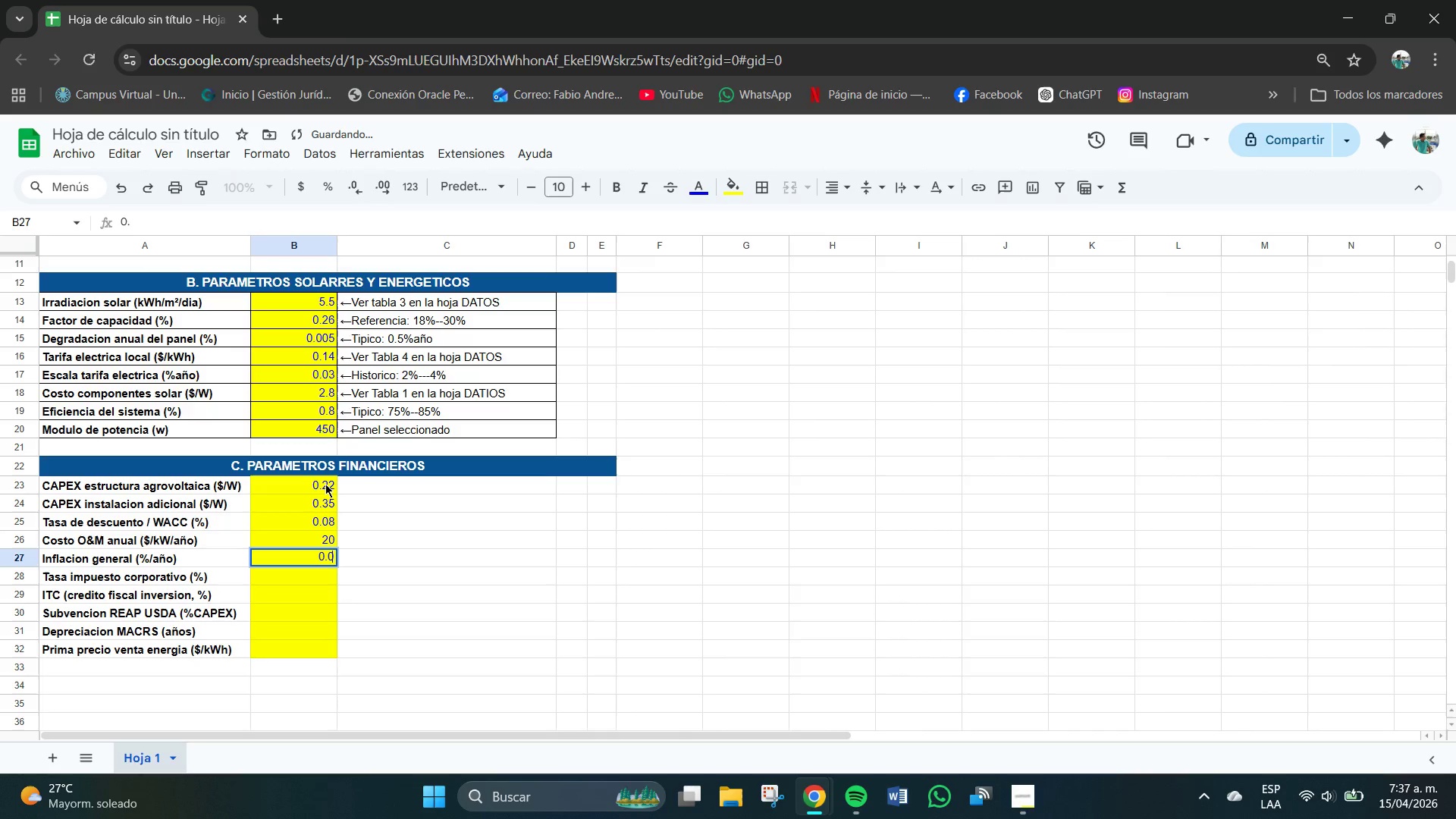 
key(Numpad0)
 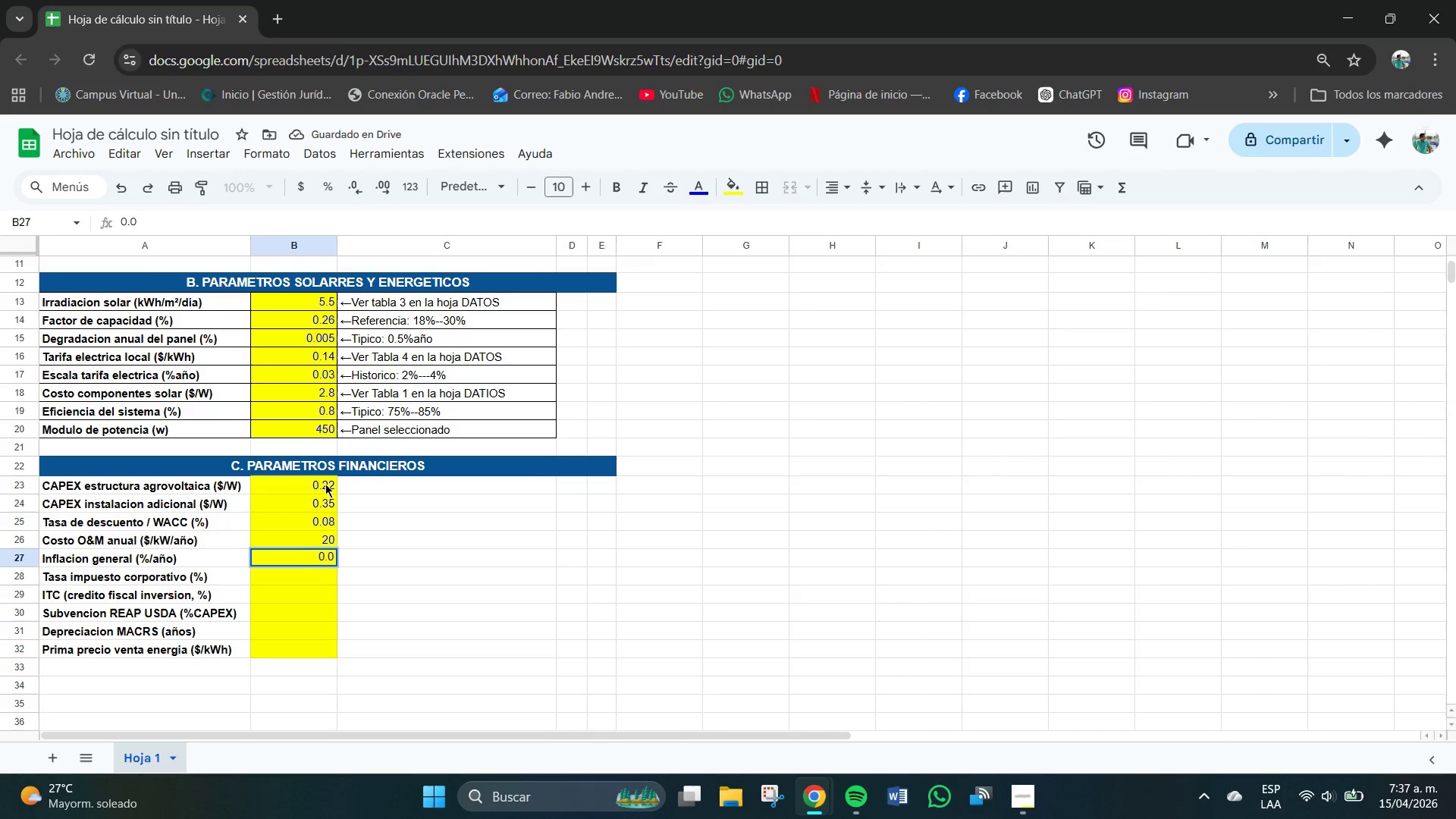 
key(Numpad3)
 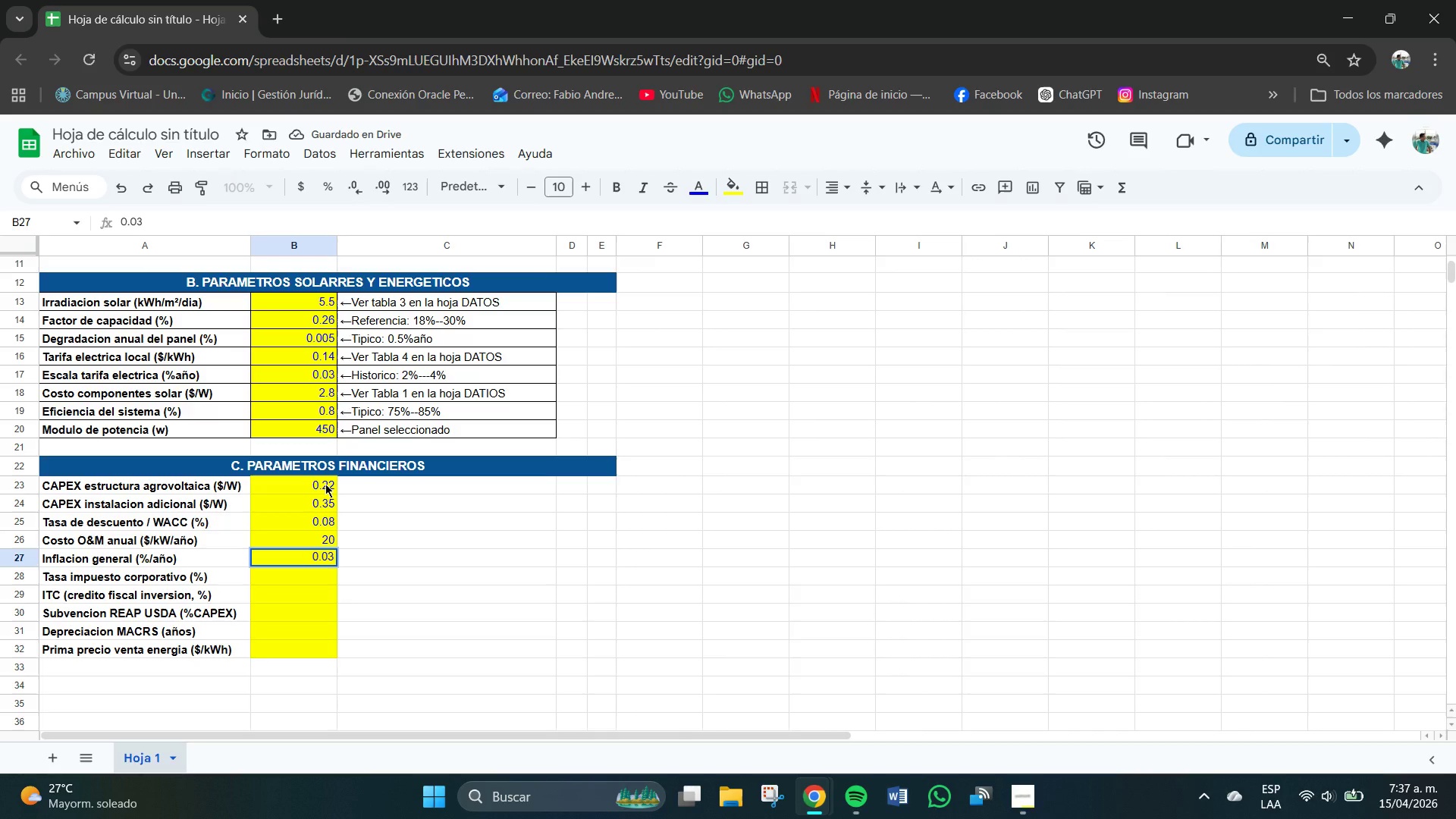 
key(NumpadEnter)
 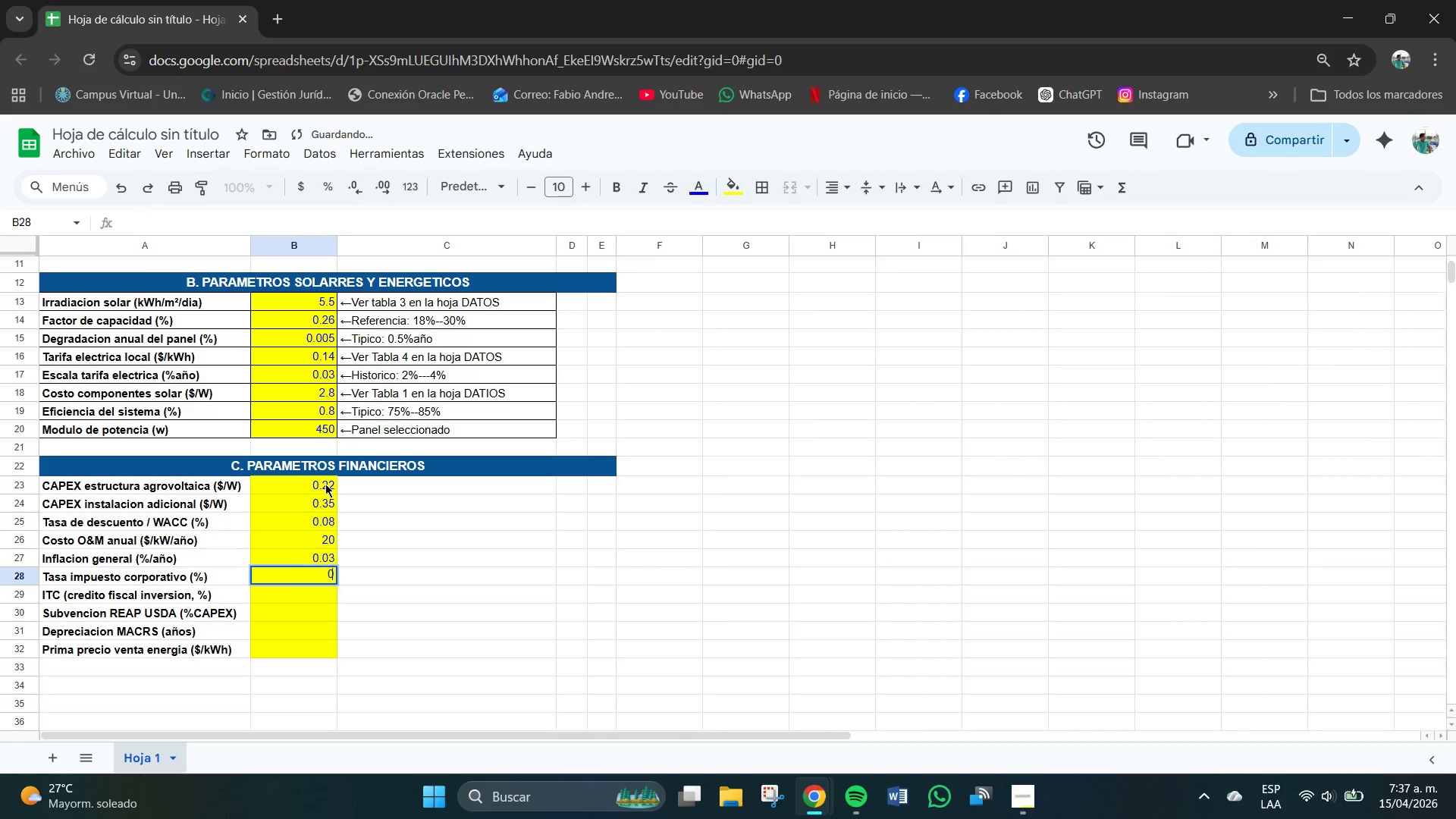 
key(Numpad0)
 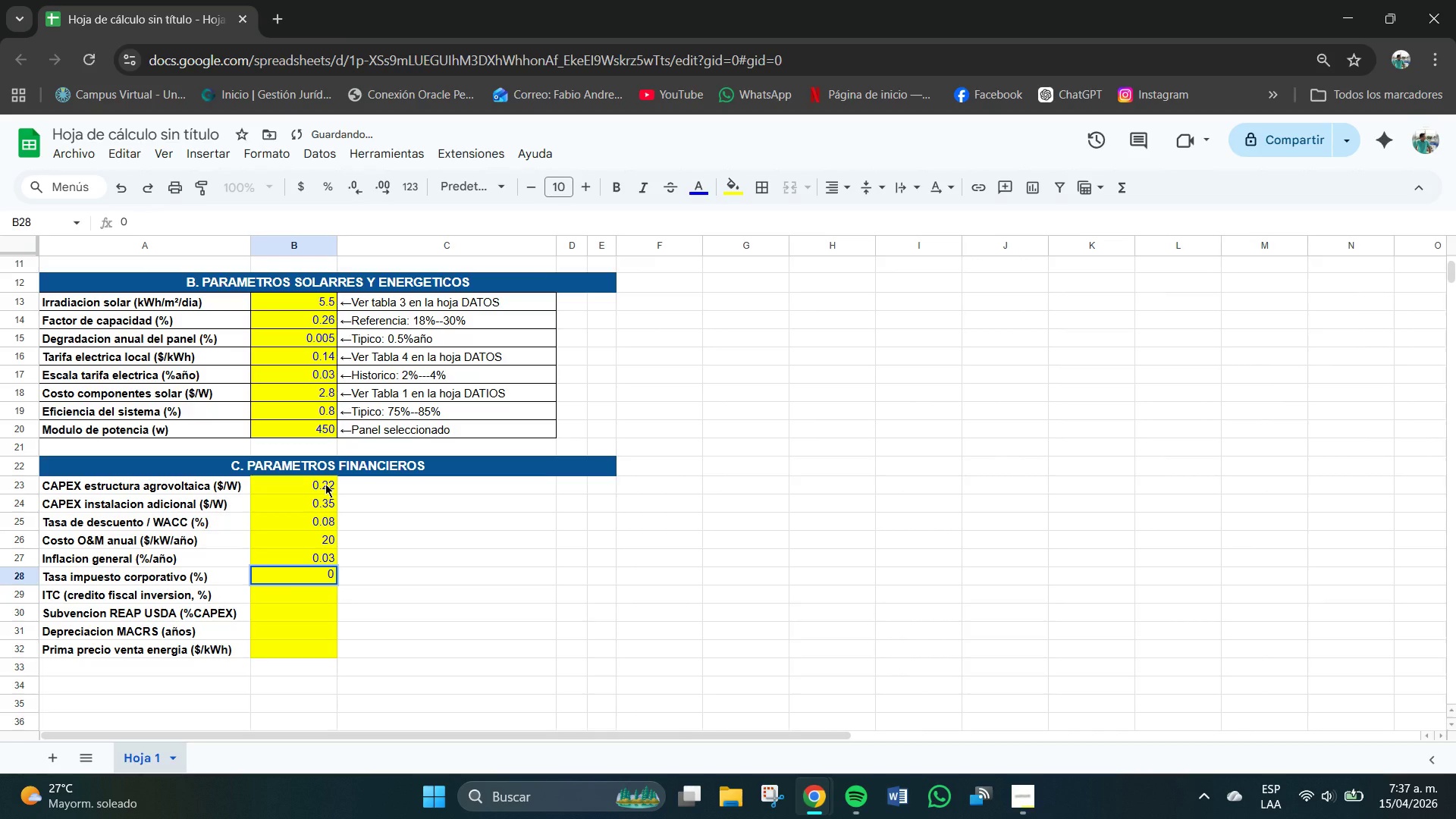 
key(NumpadDecimal)
 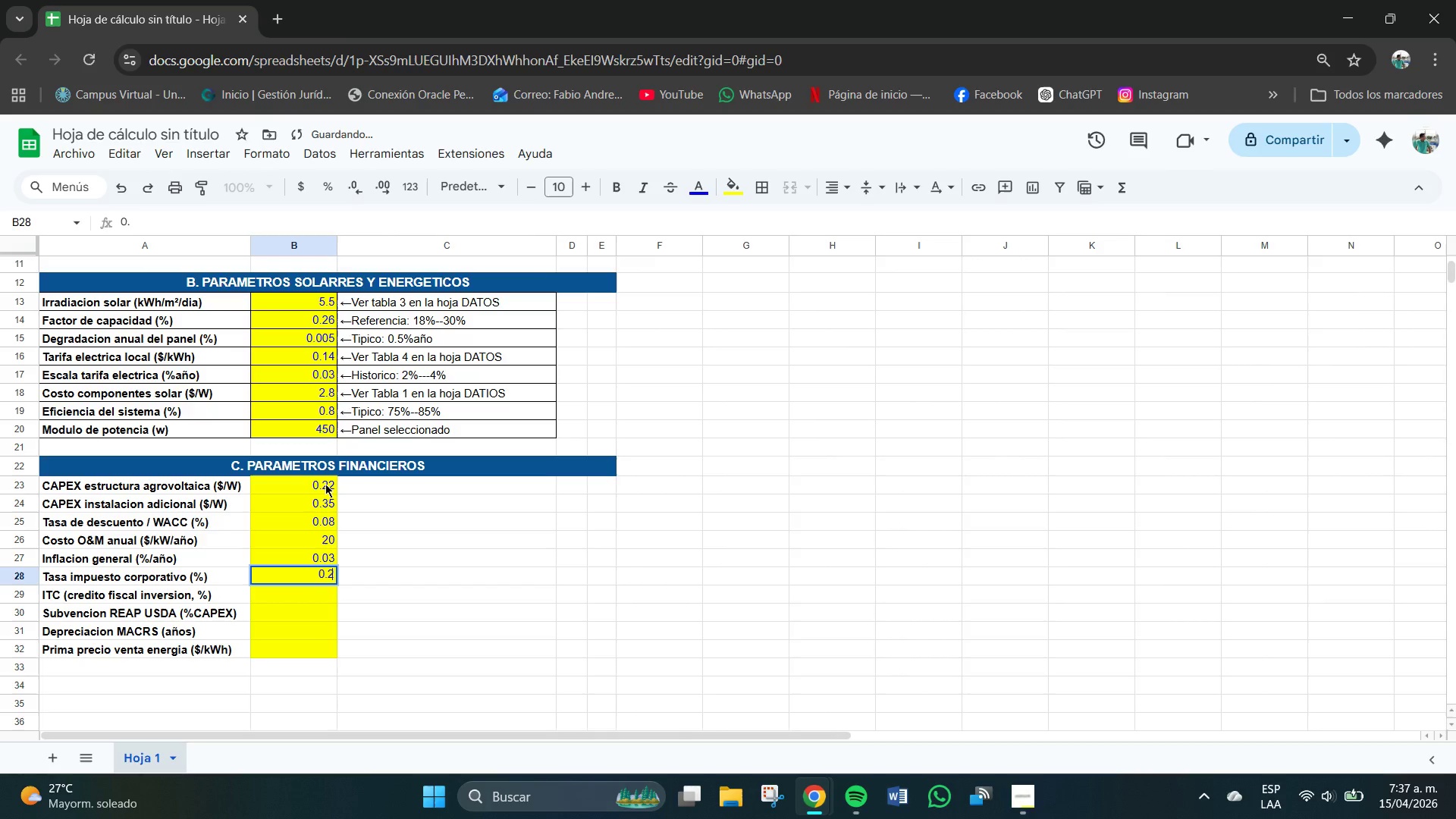 
key(Numpad2)
 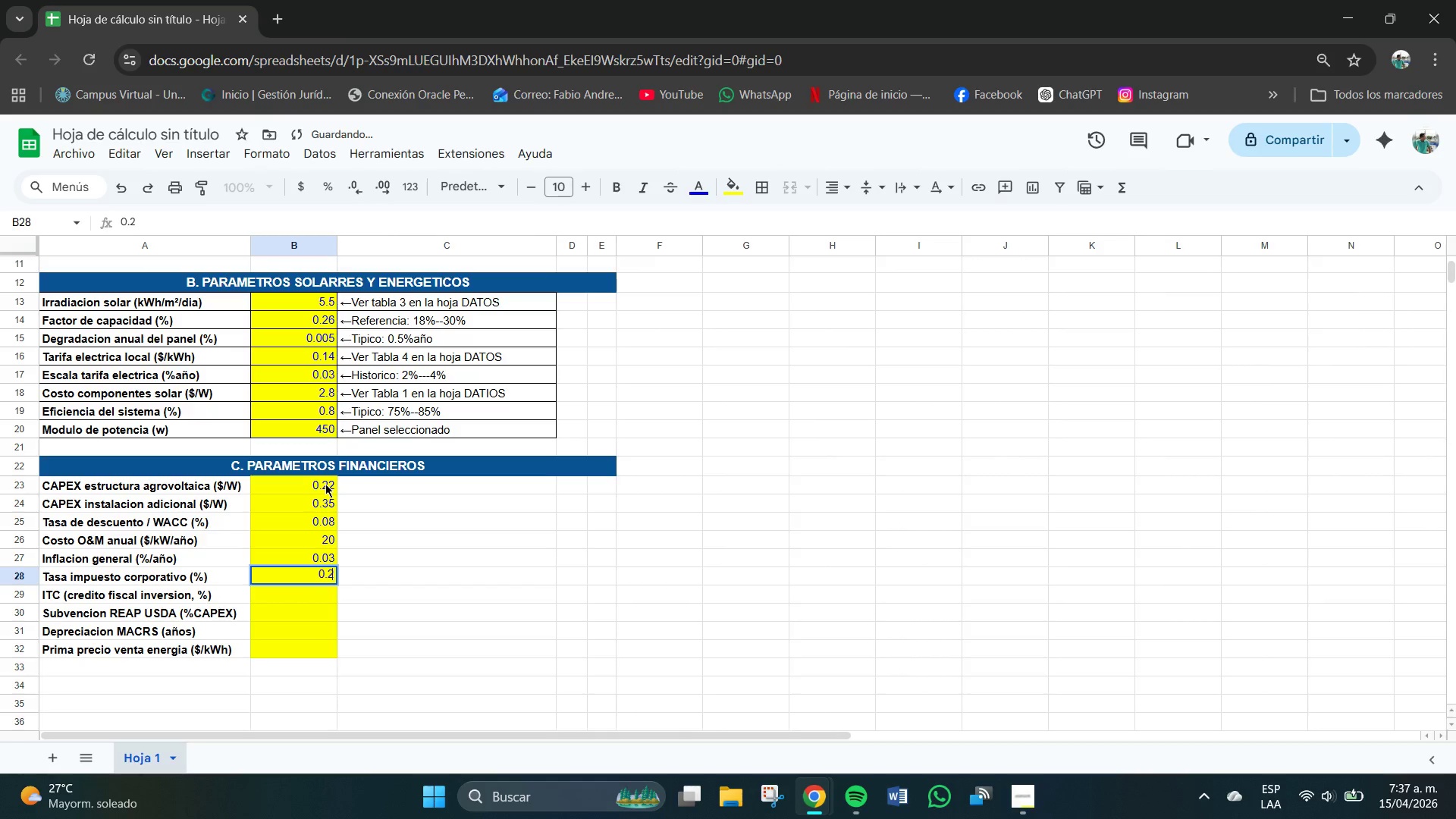 
key(Numpad1)
 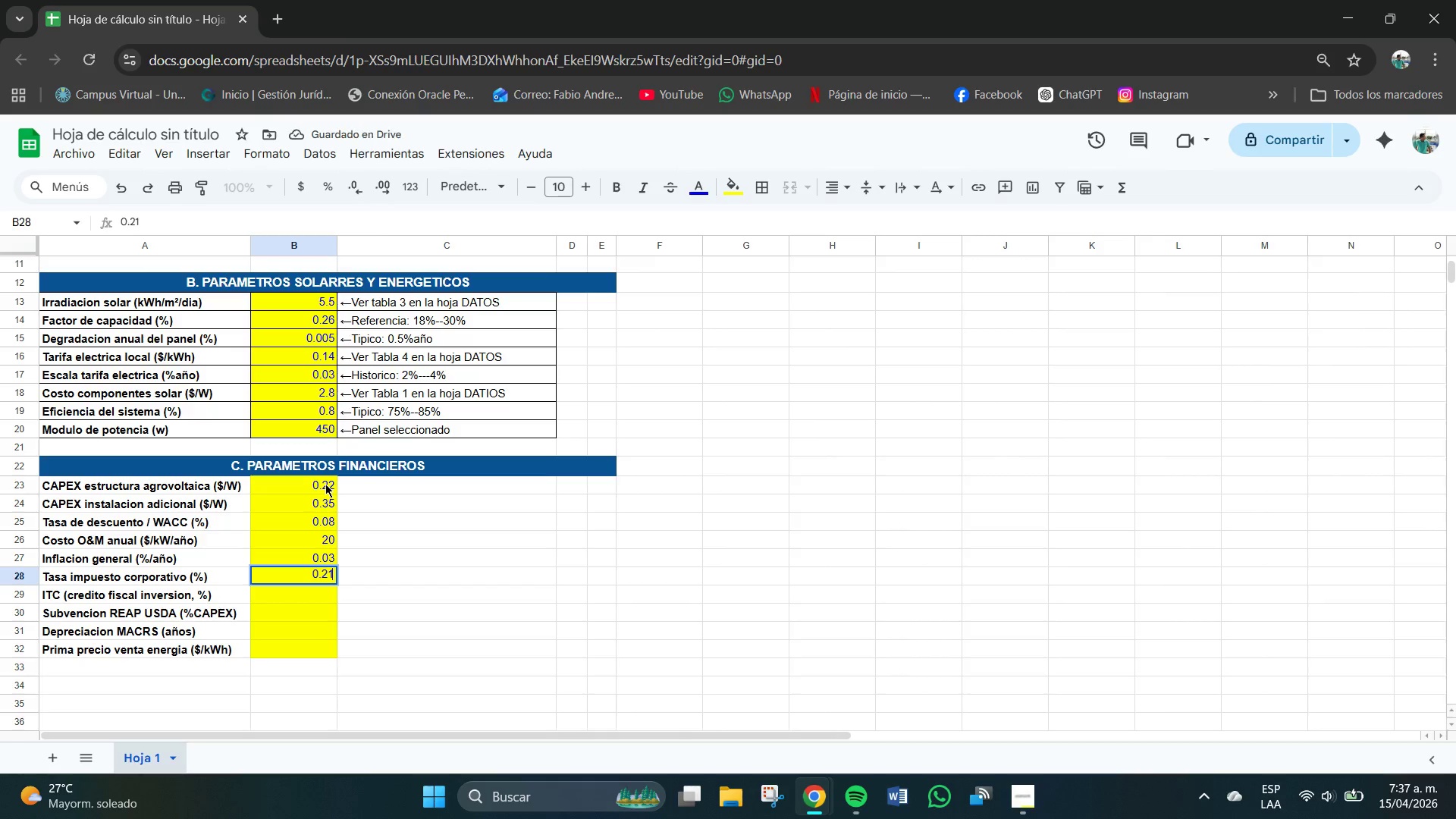 
key(NumpadEnter)
 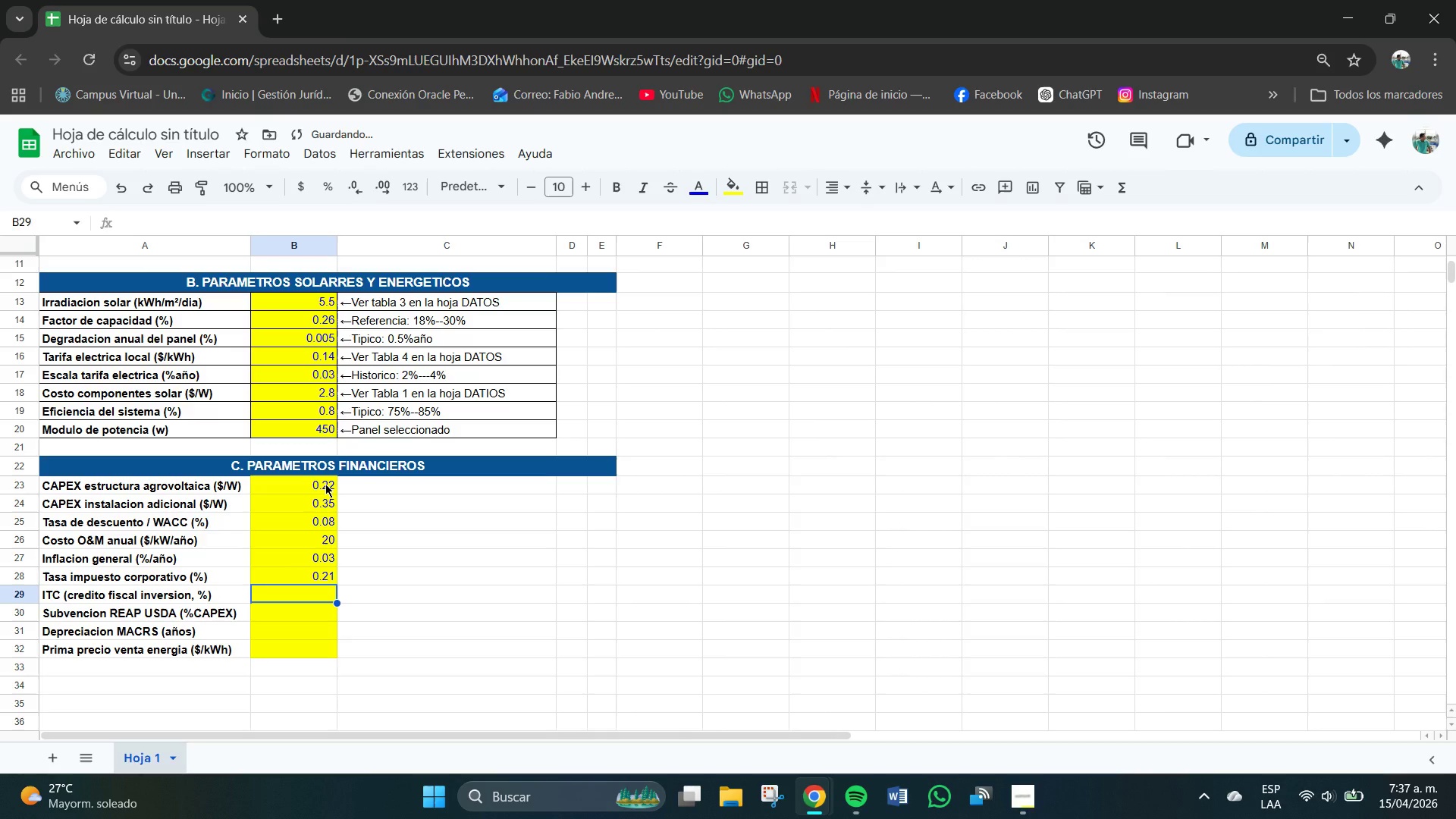 
key(Numpad0)
 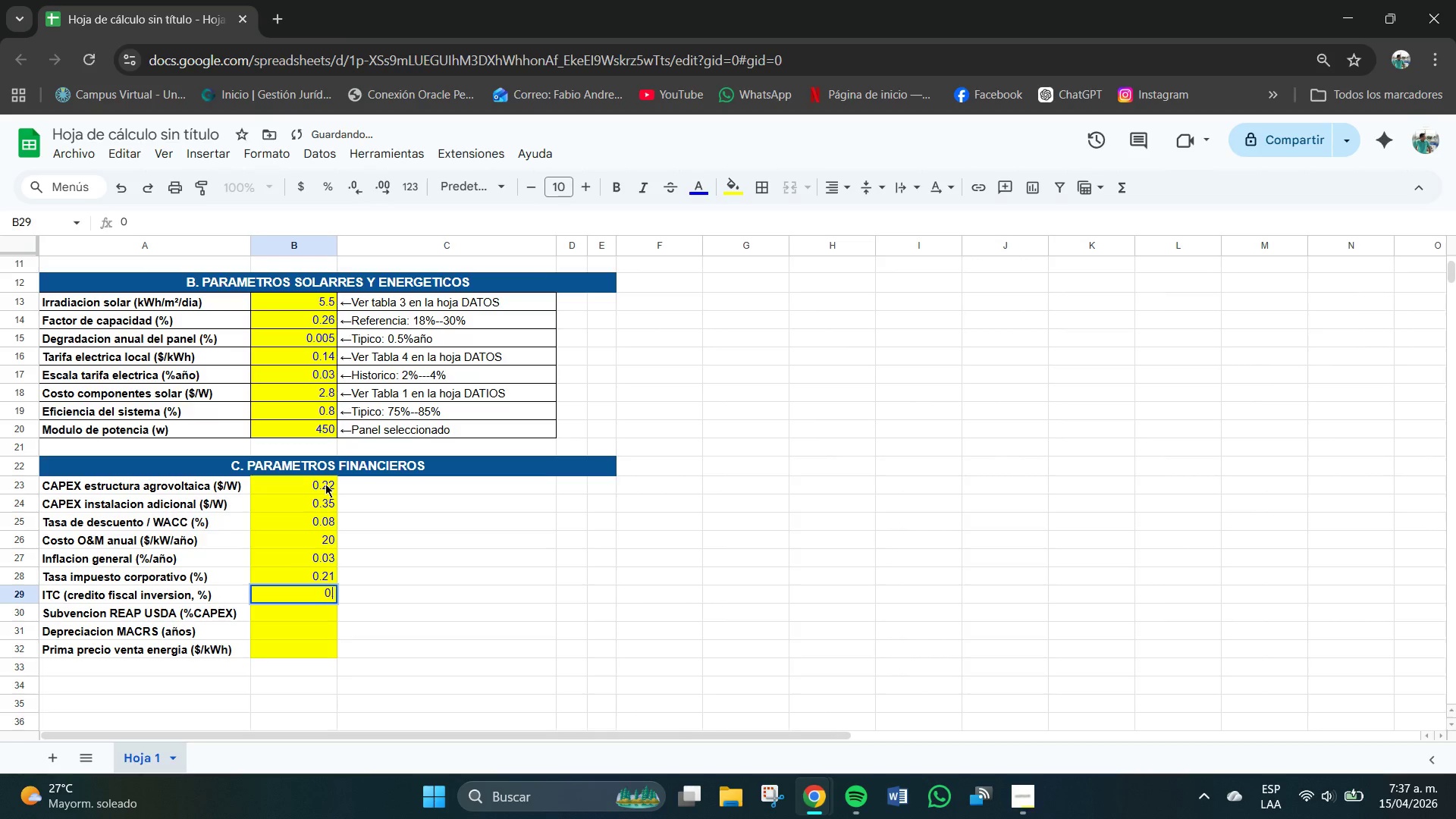 
key(NumpadDecimal)
 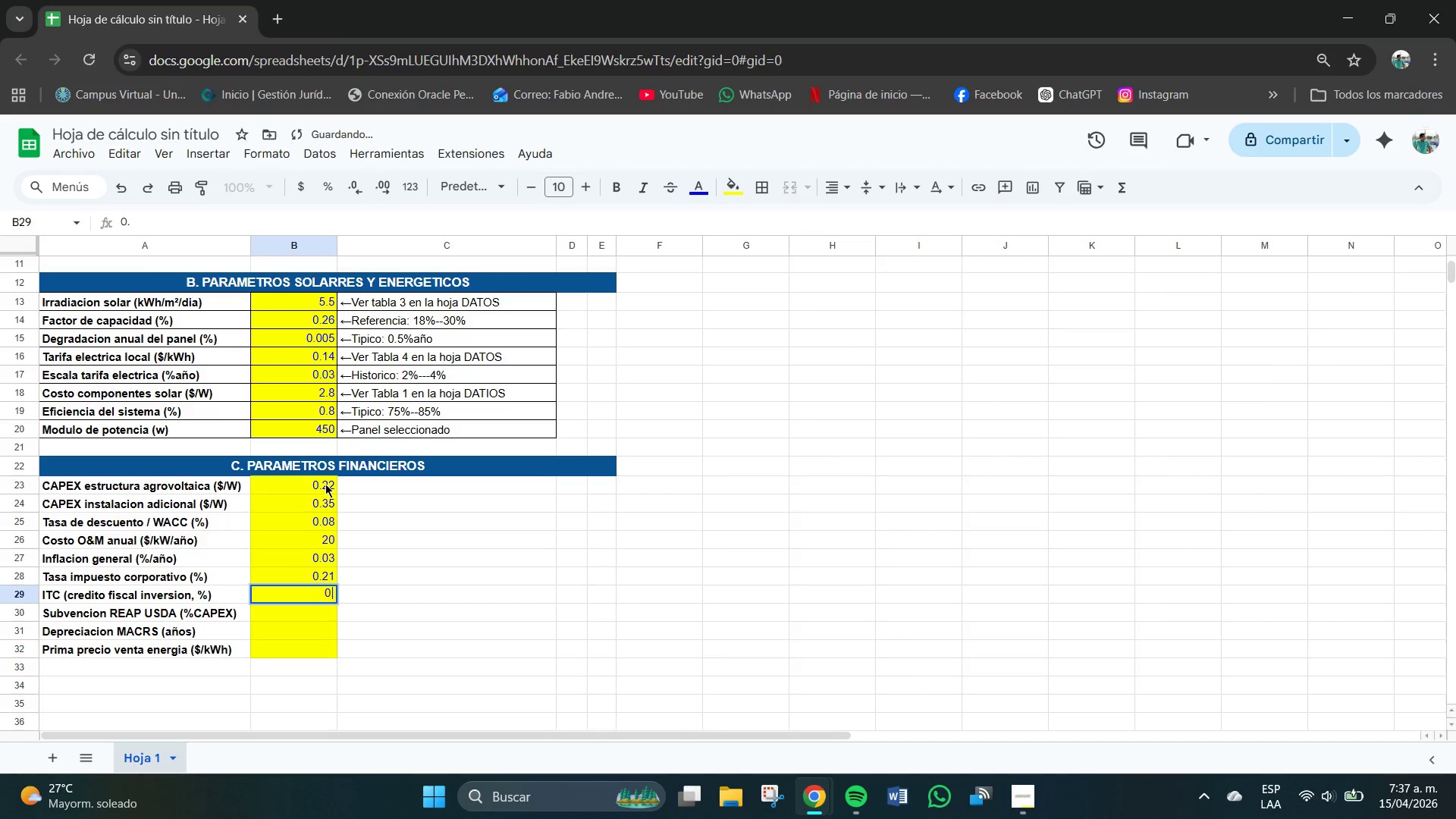 
key(Numpad3)
 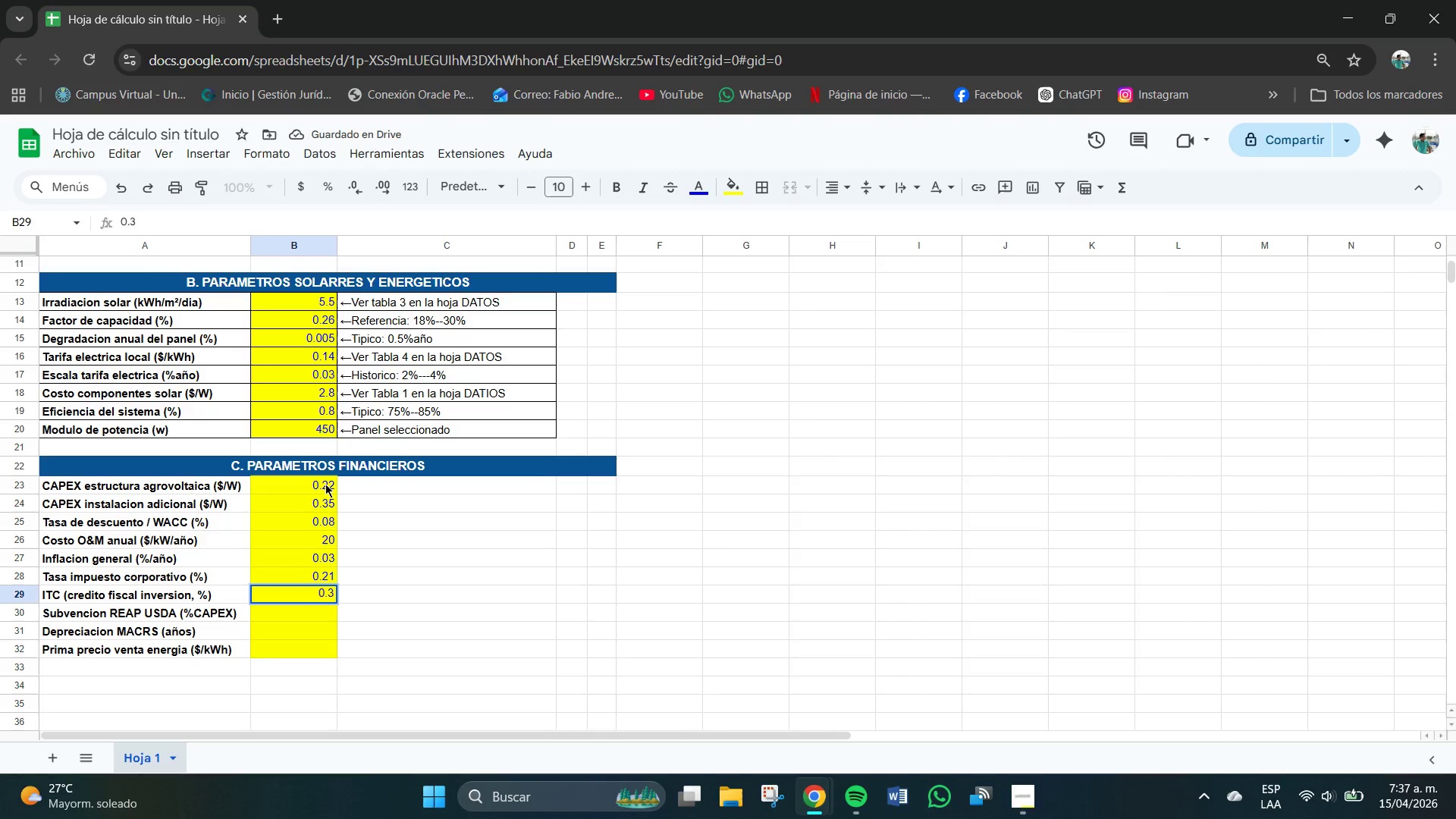 
key(NumpadEnter)
 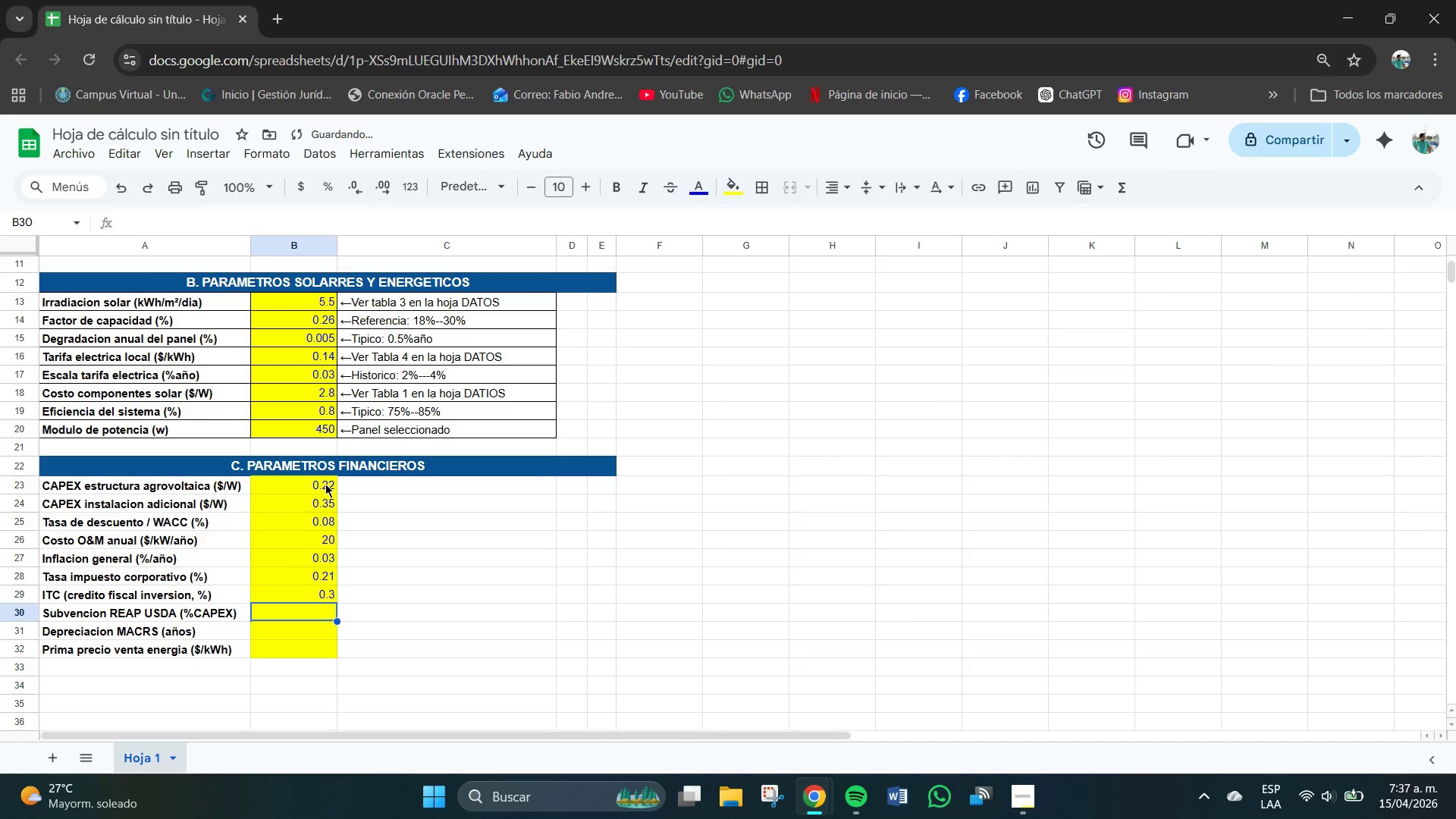 
key(Numpad0)
 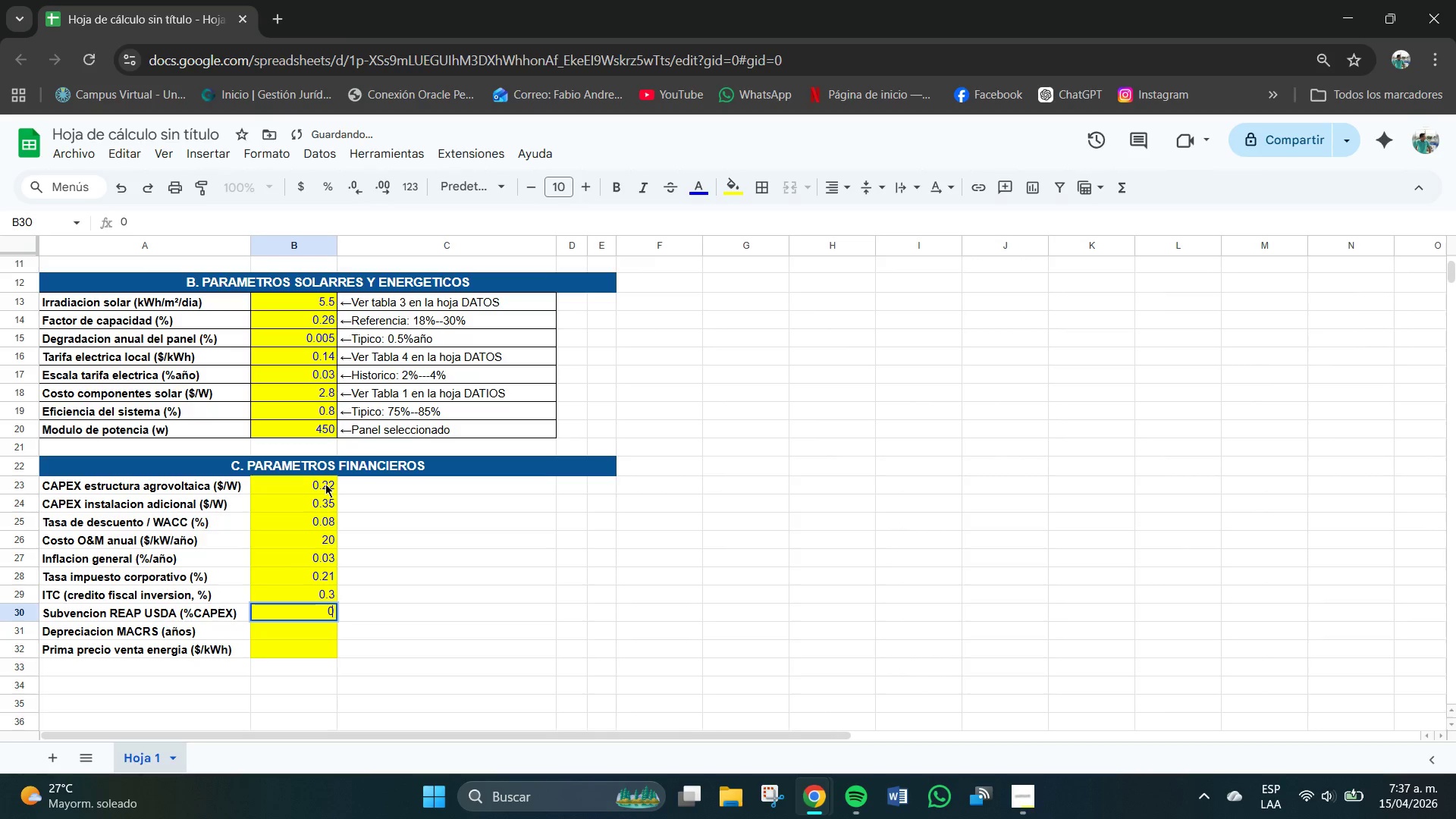 
key(NumpadDecimal)
 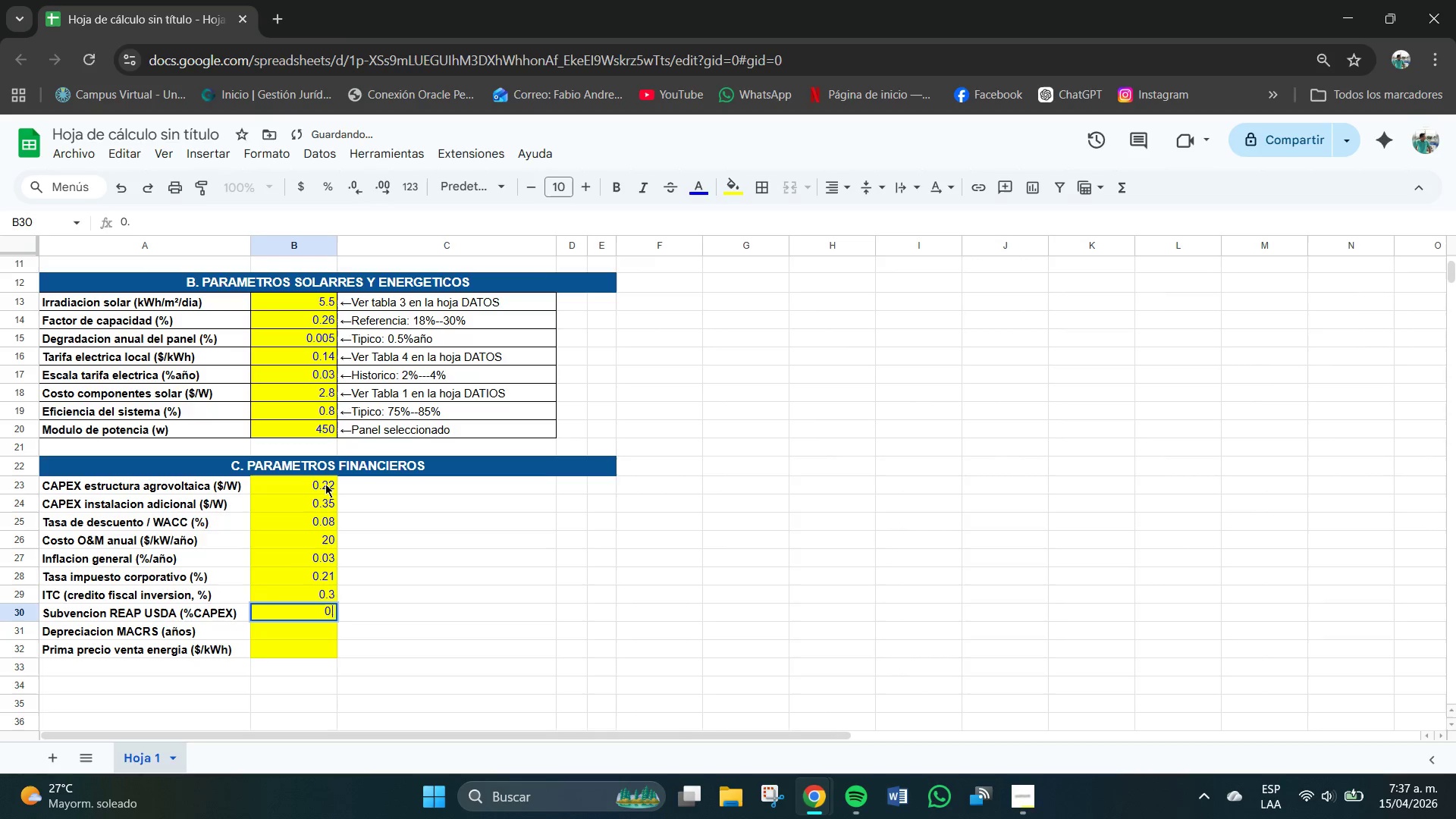 
key(Numpad2)
 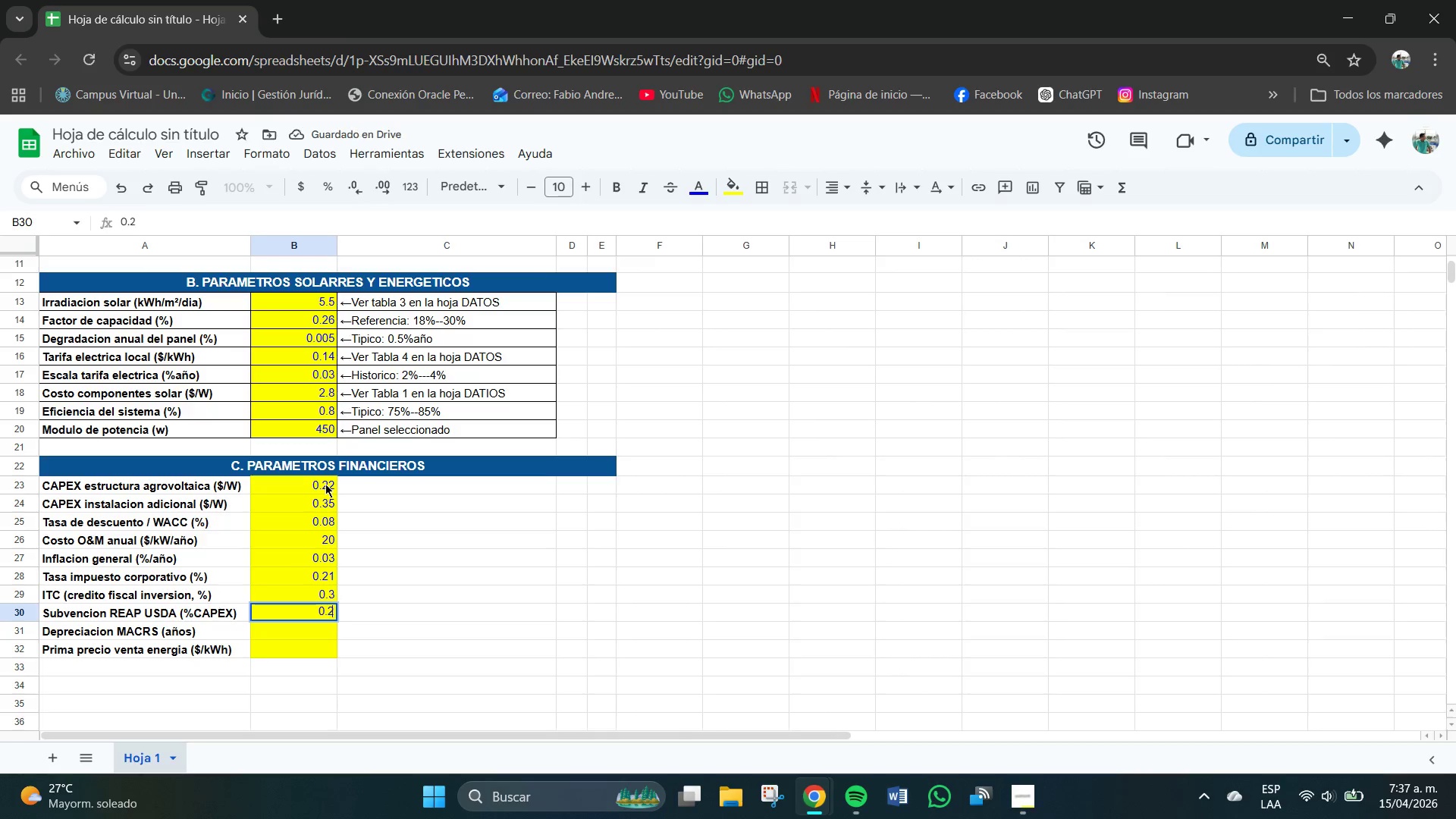 
key(Numpad5)
 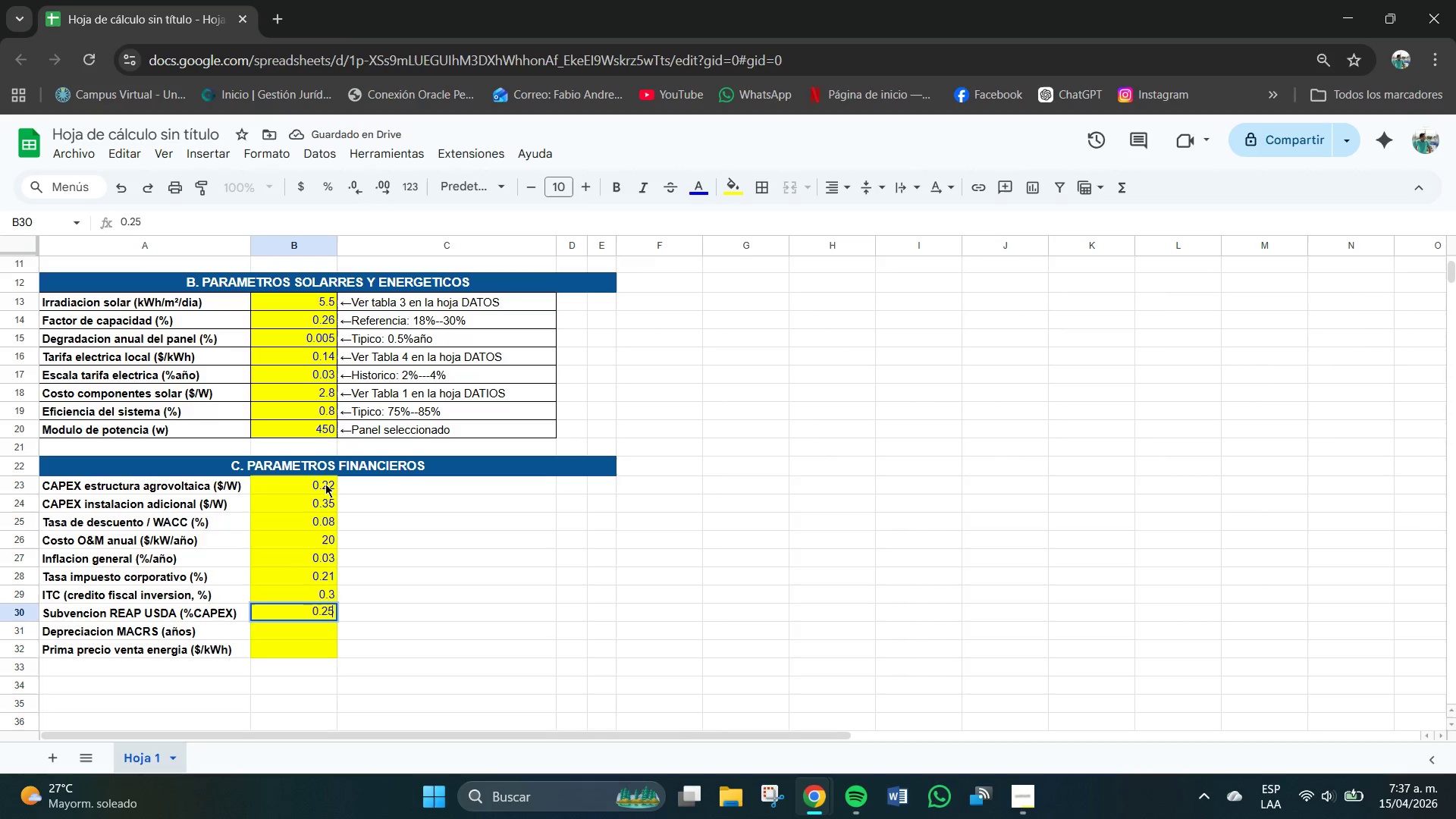 
key(NumpadEnter)
 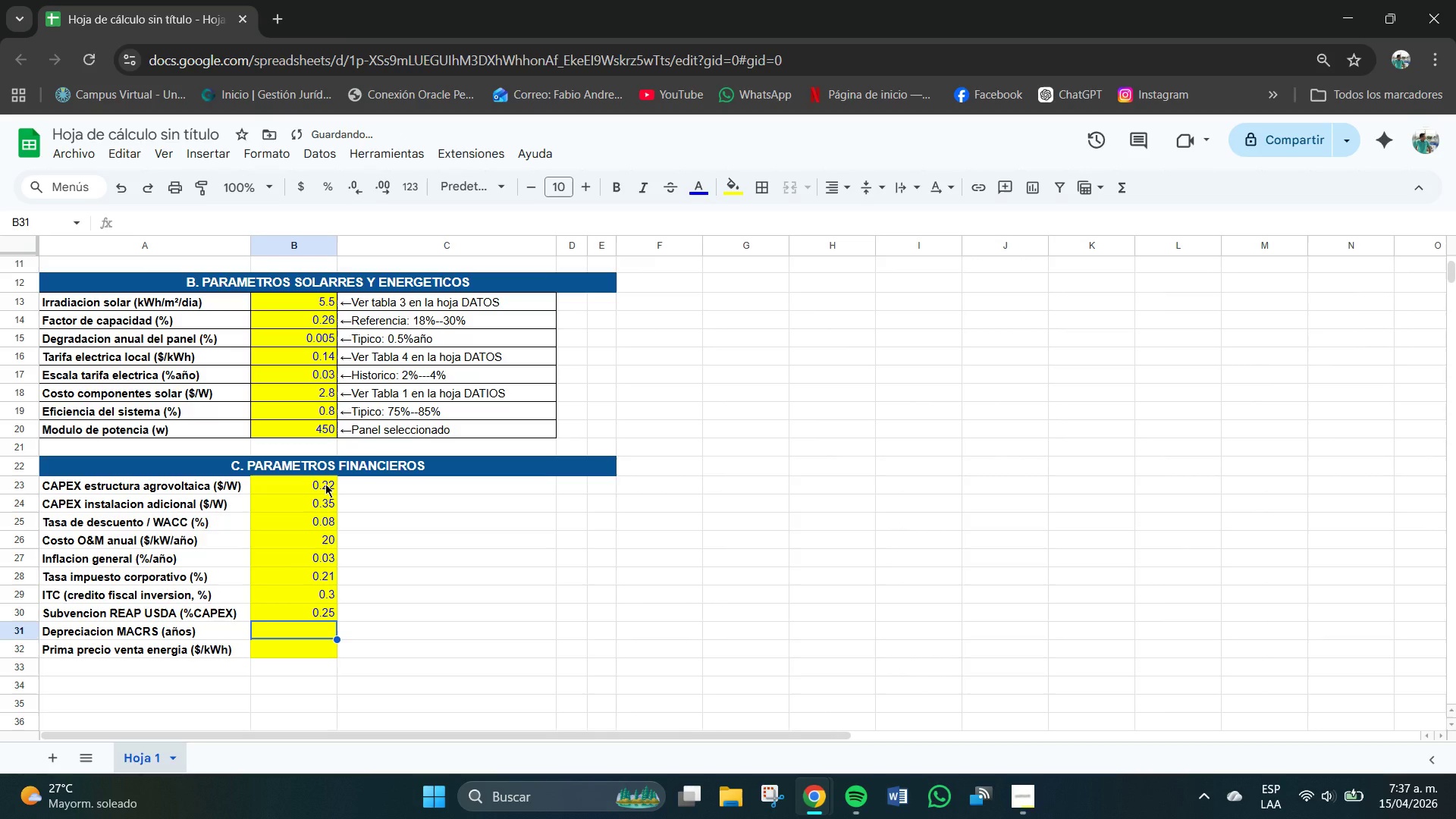 
key(Numpad5)
 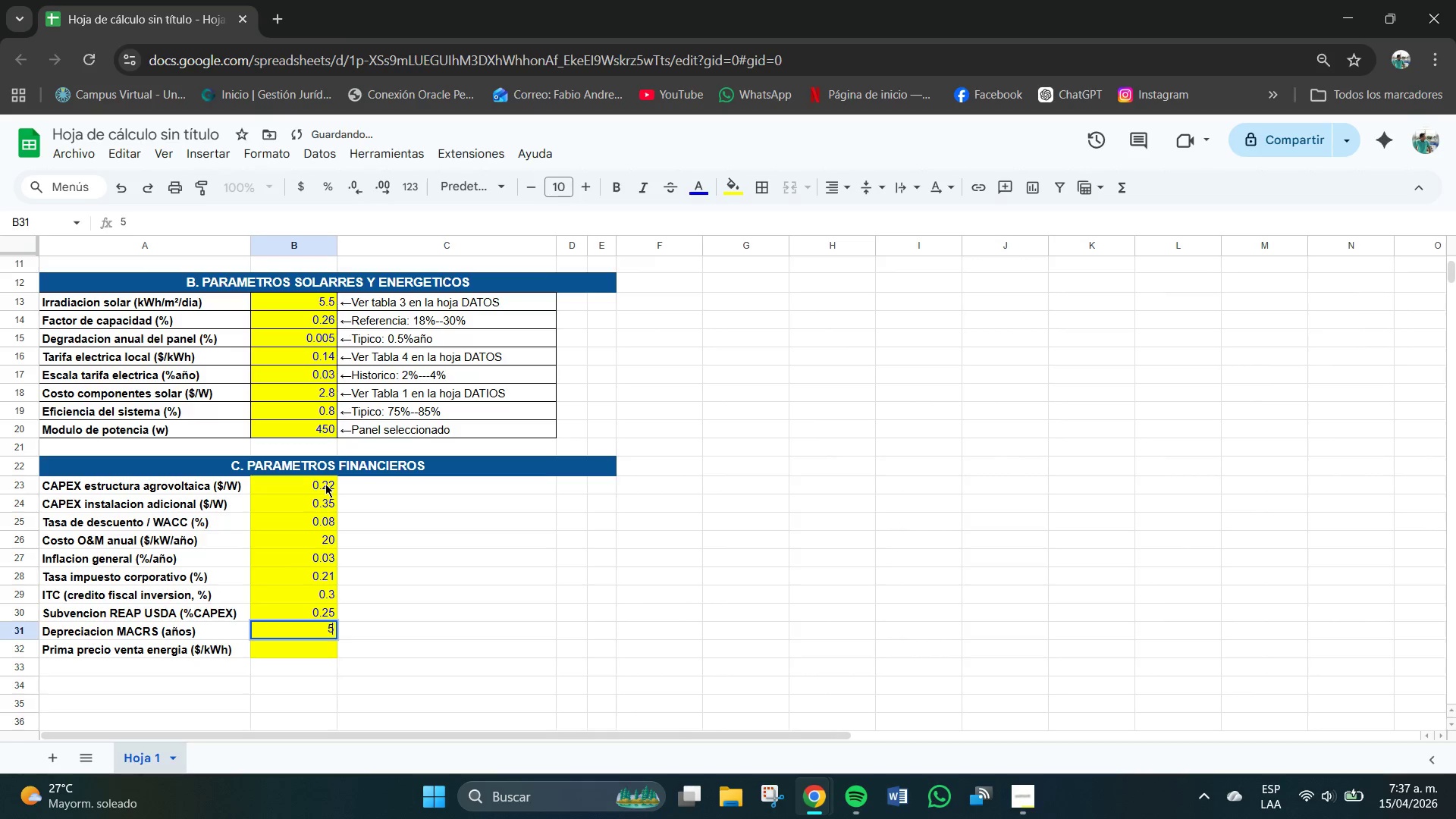 
key(NumpadEnter)
 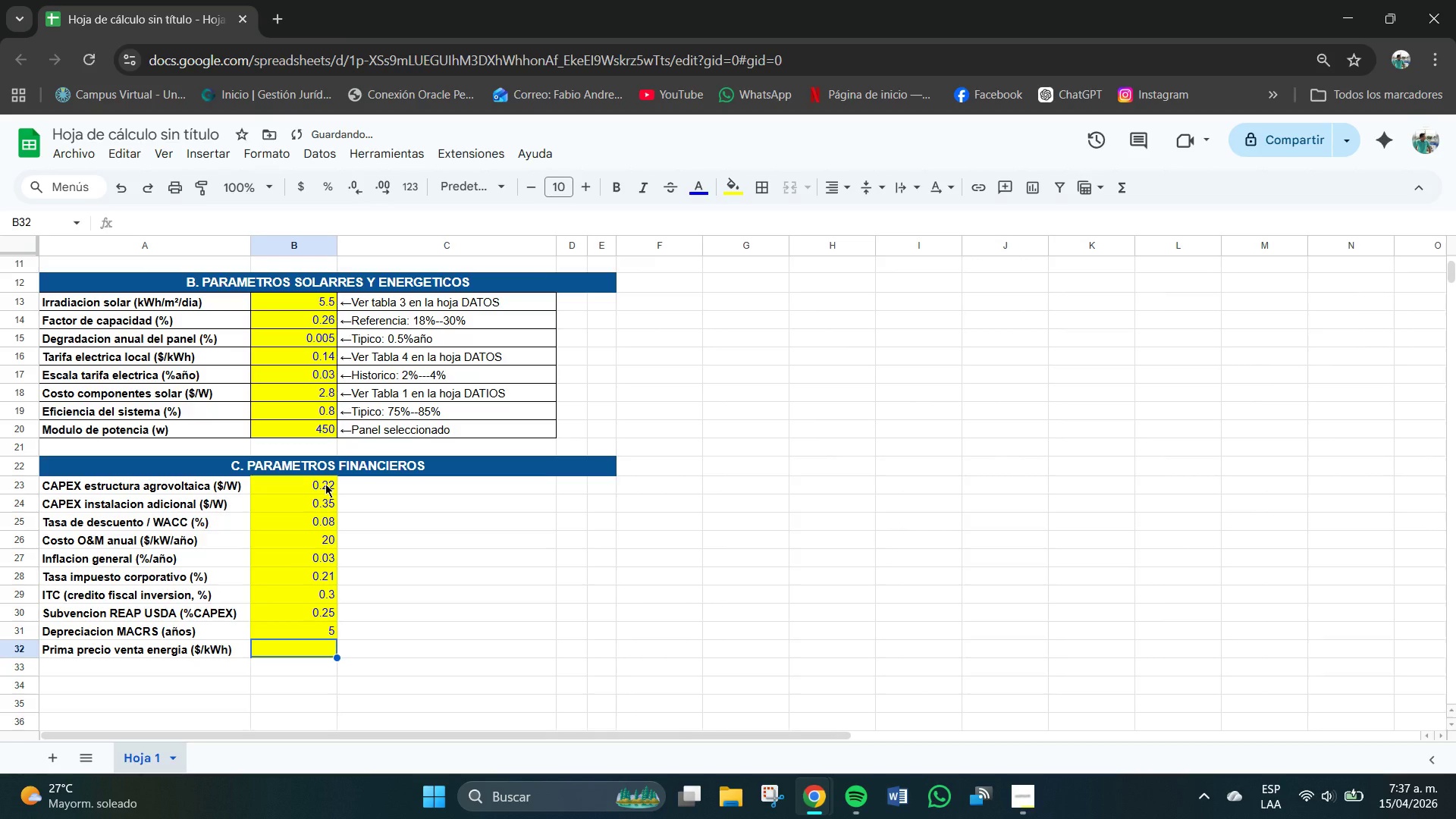 
key(Numpad0)
 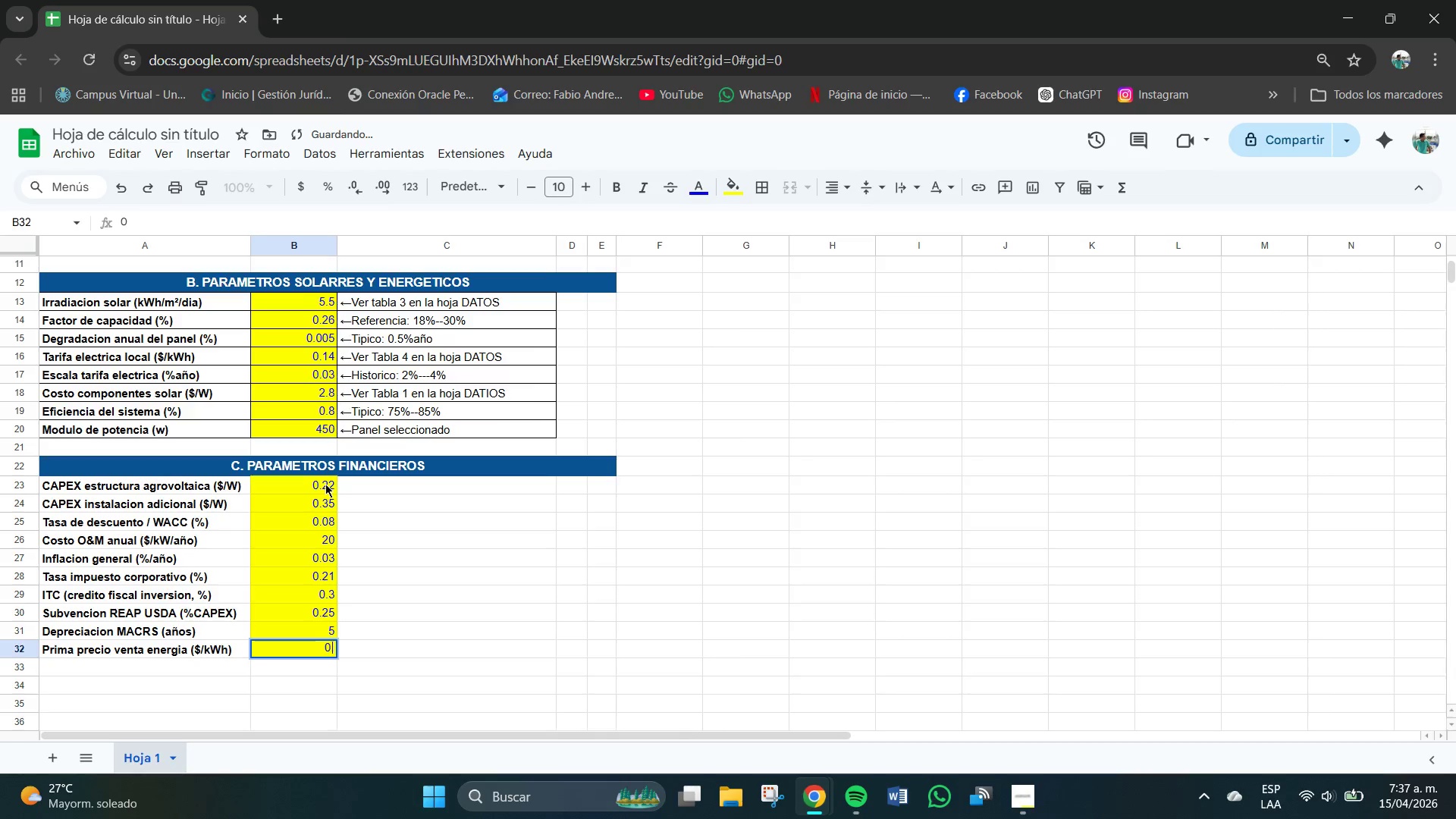 
key(NumpadDecimal)
 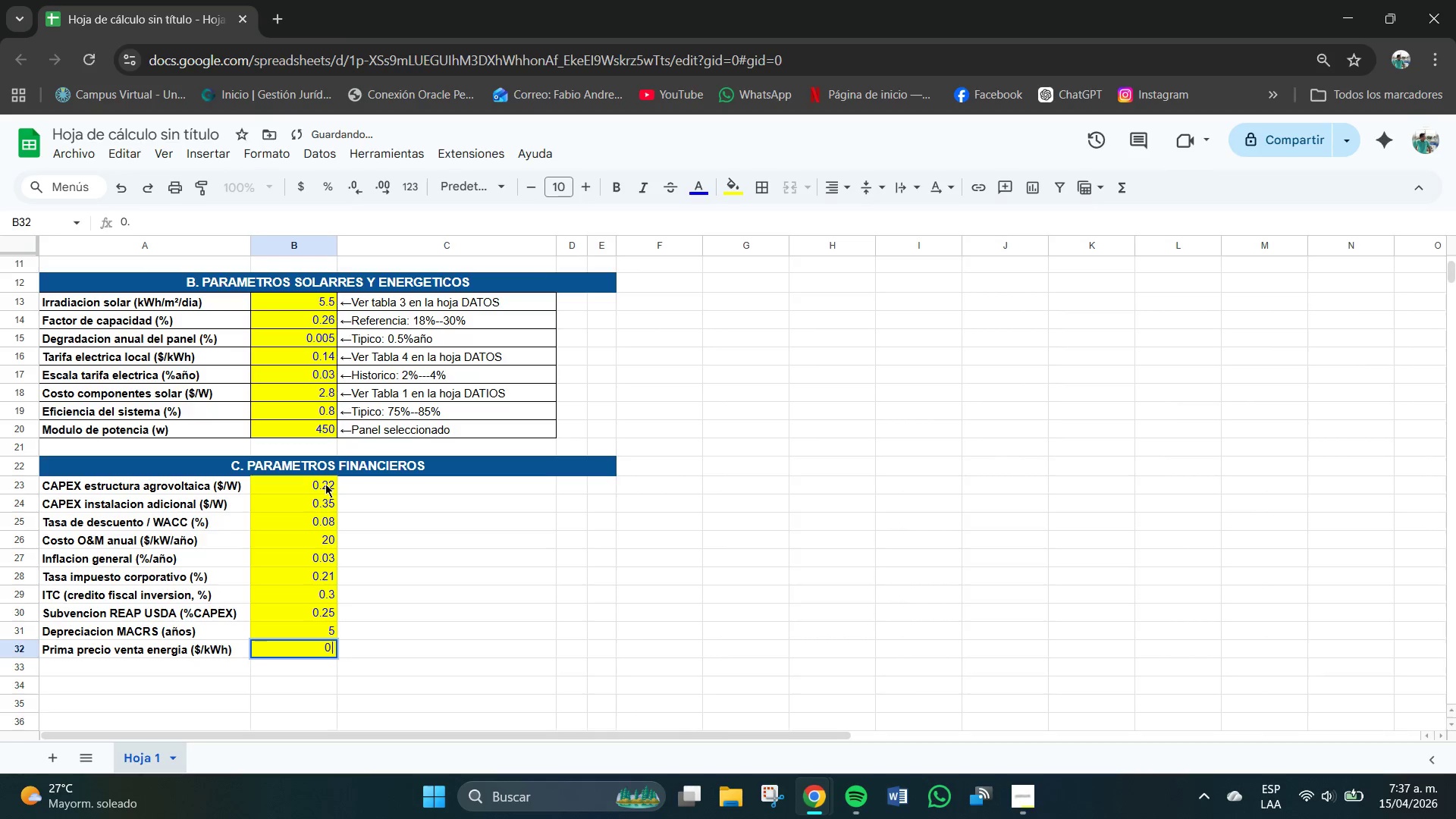 
key(Numpad0)
 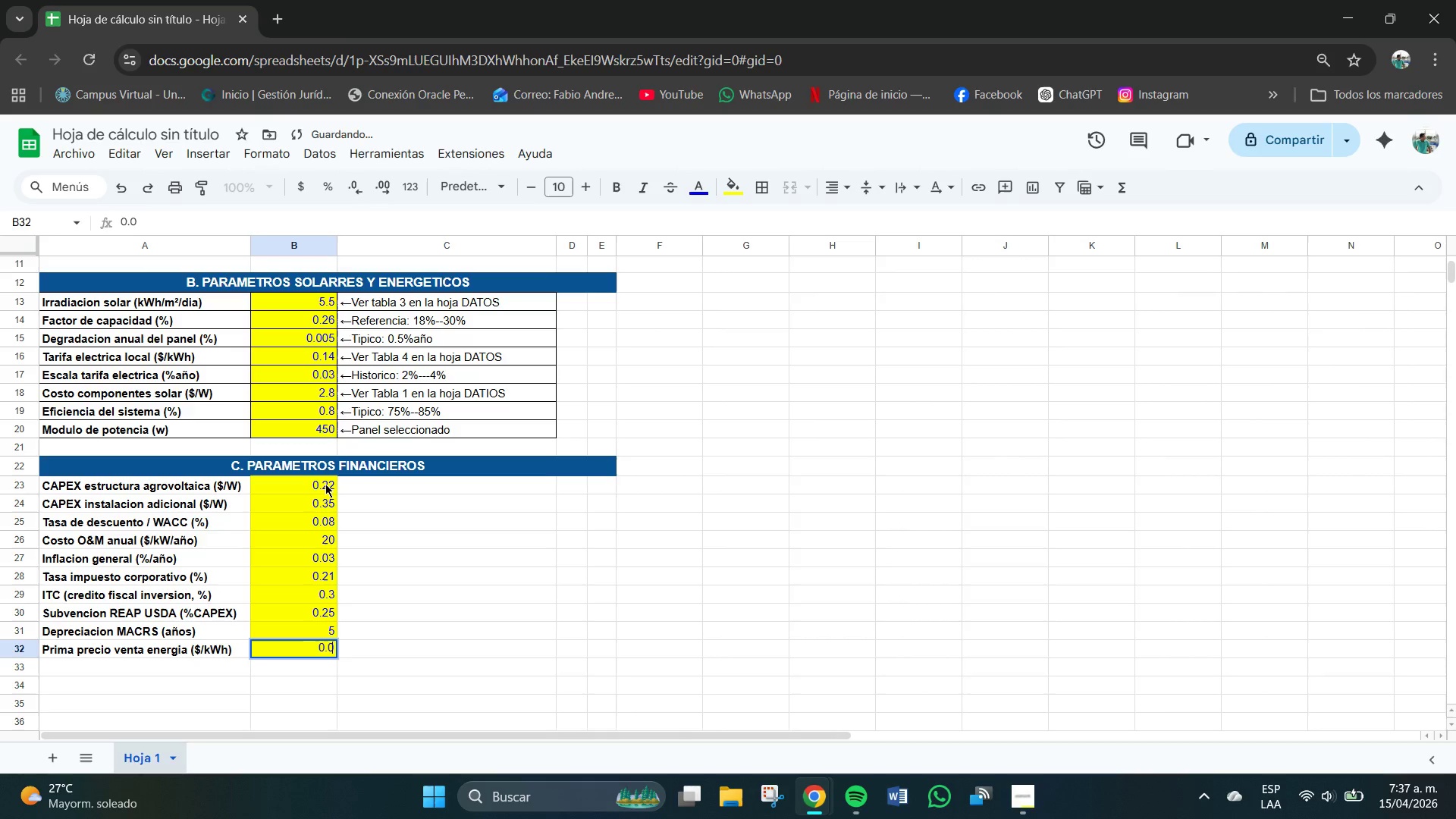 
key(Numpad2)
 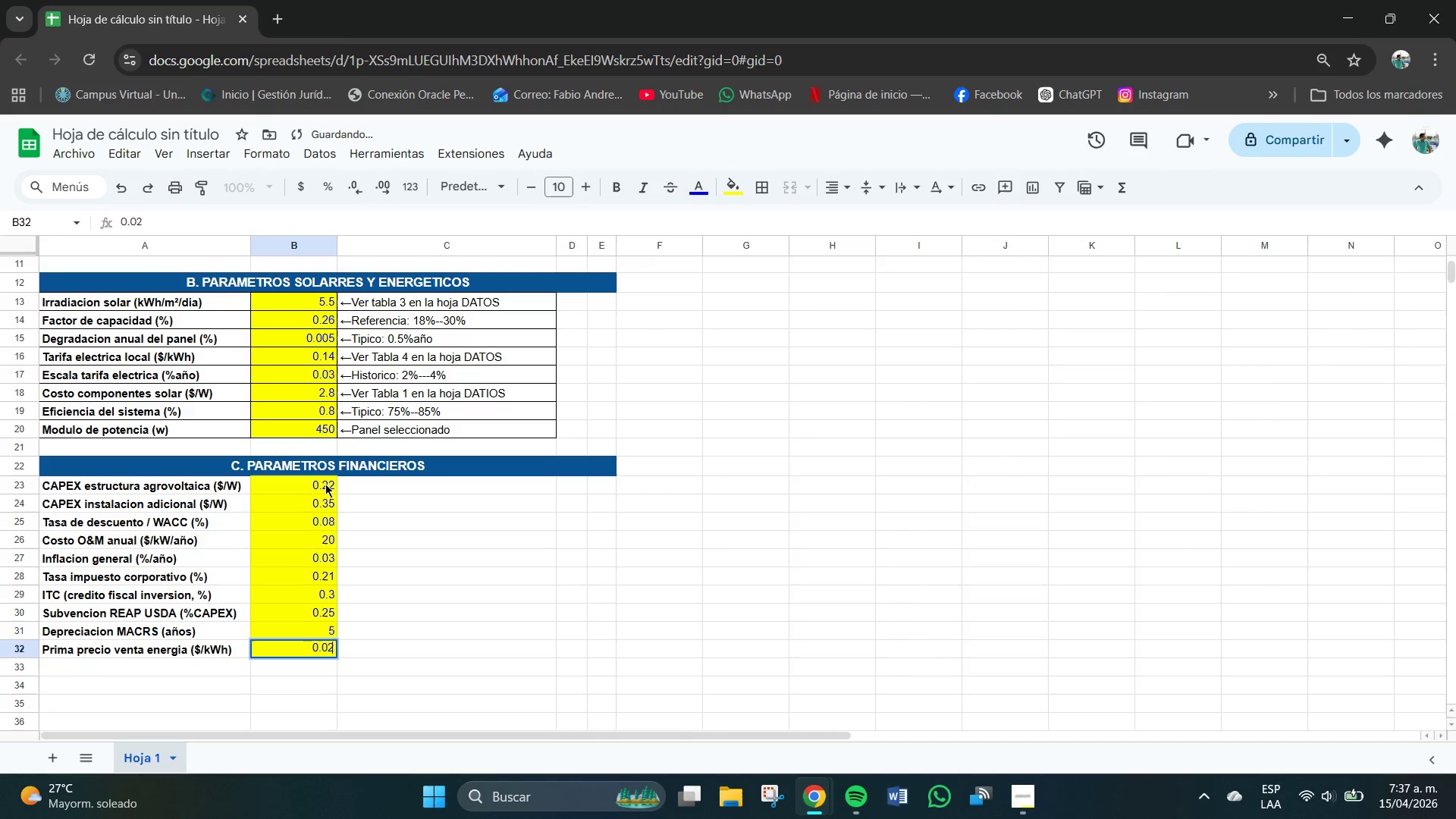 
key(NumpadEnter)
 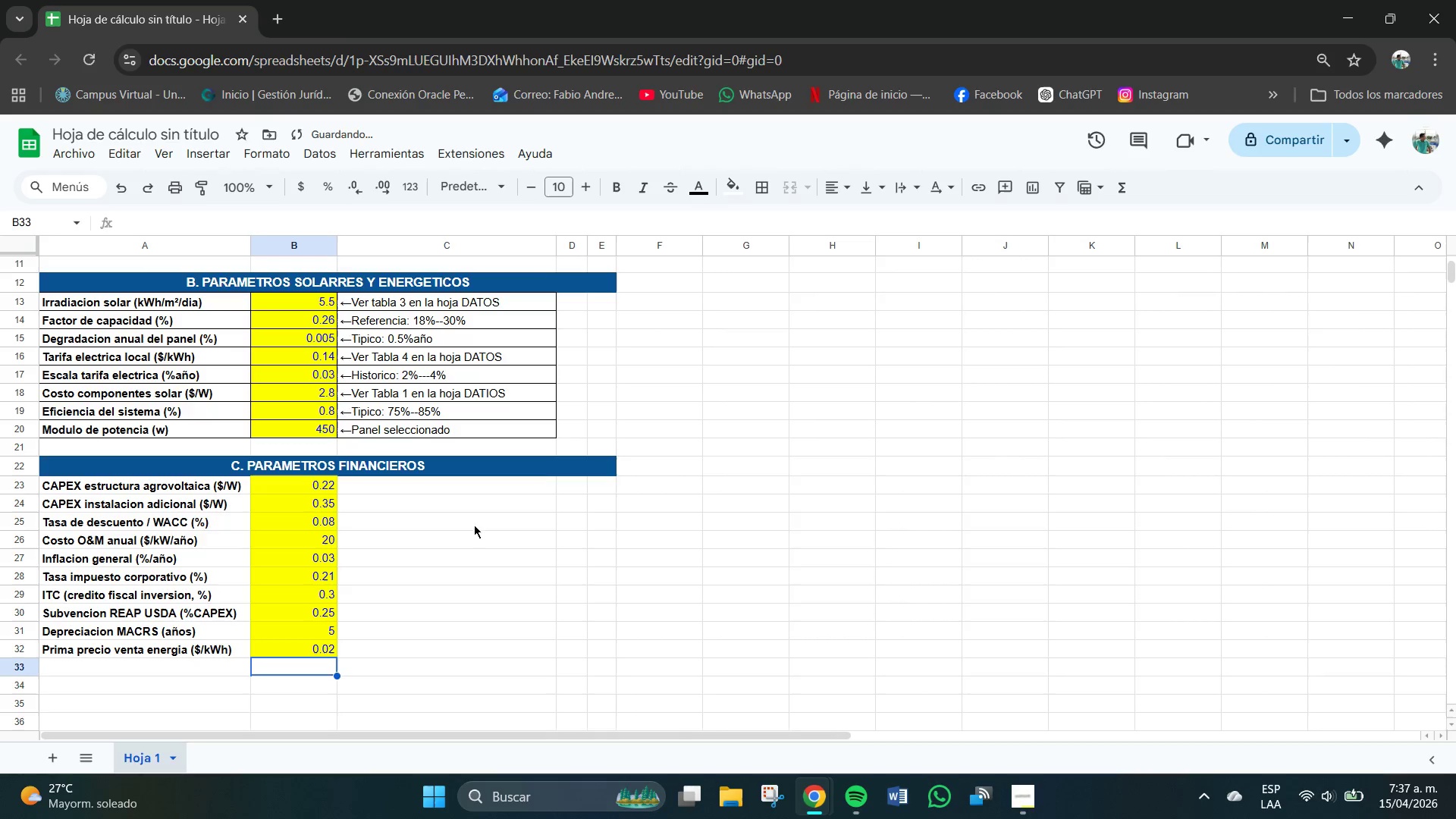 
left_click([401, 482])
 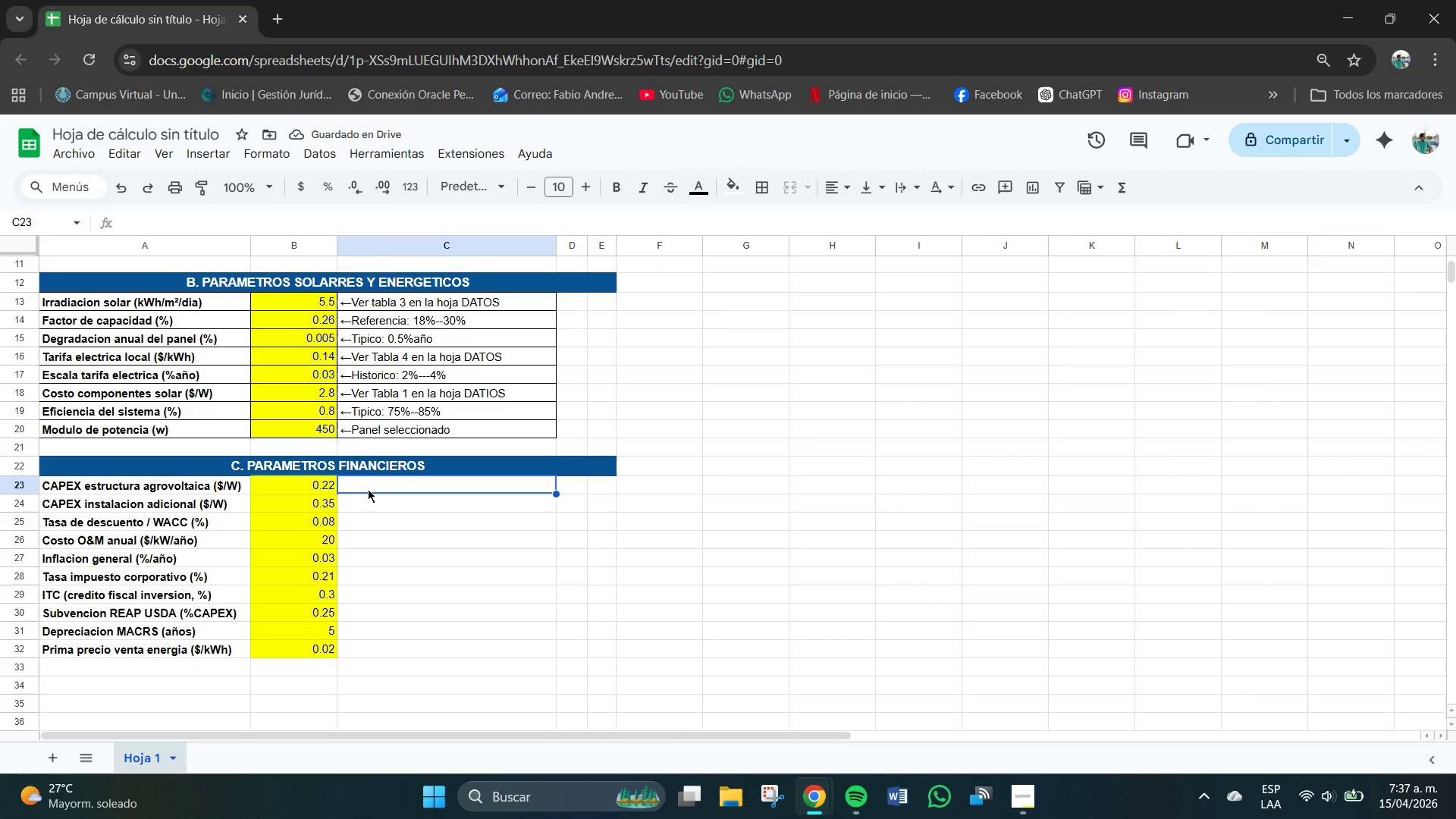 
key(Meta+V)
 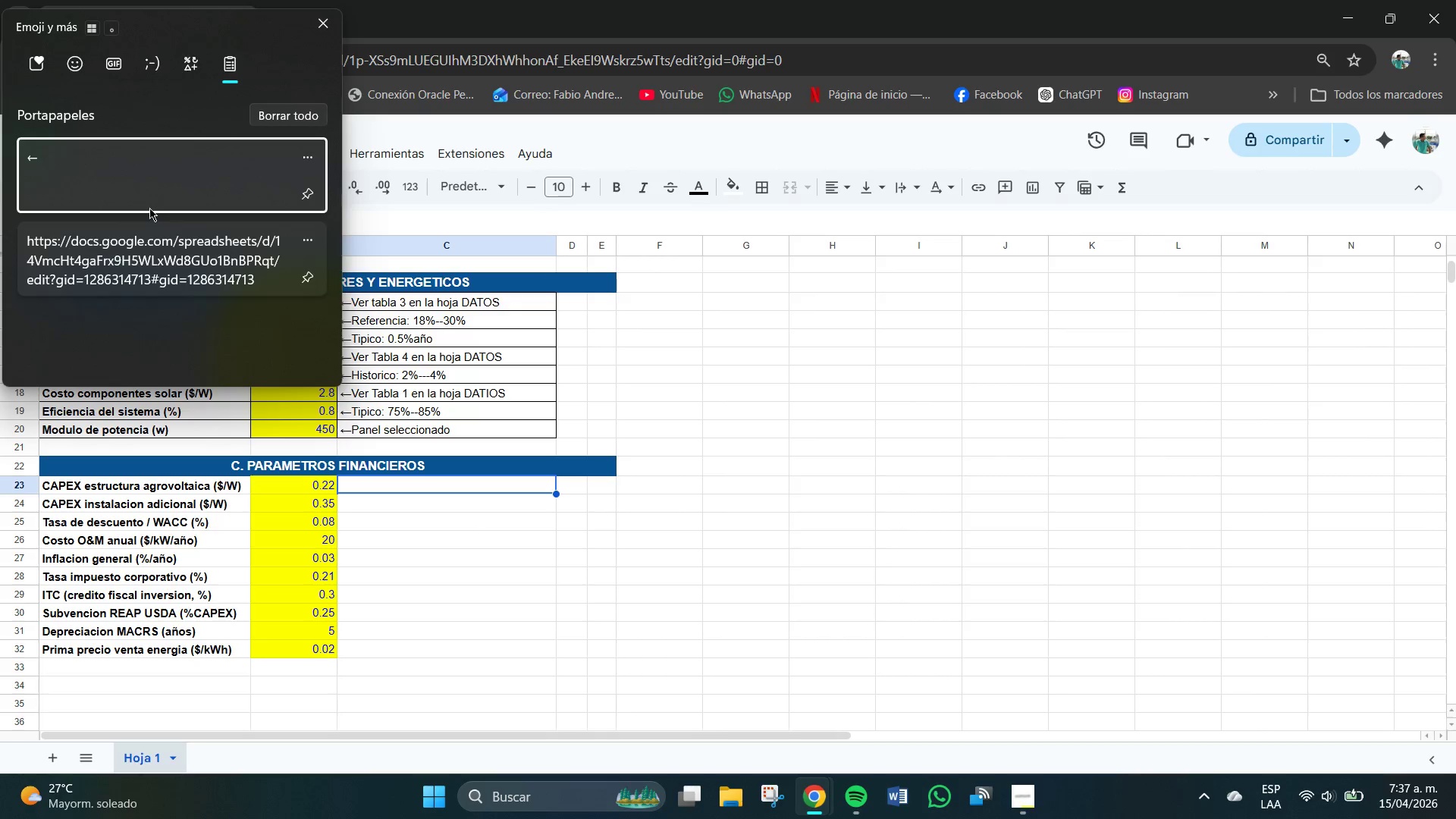 
left_click([111, 180])
 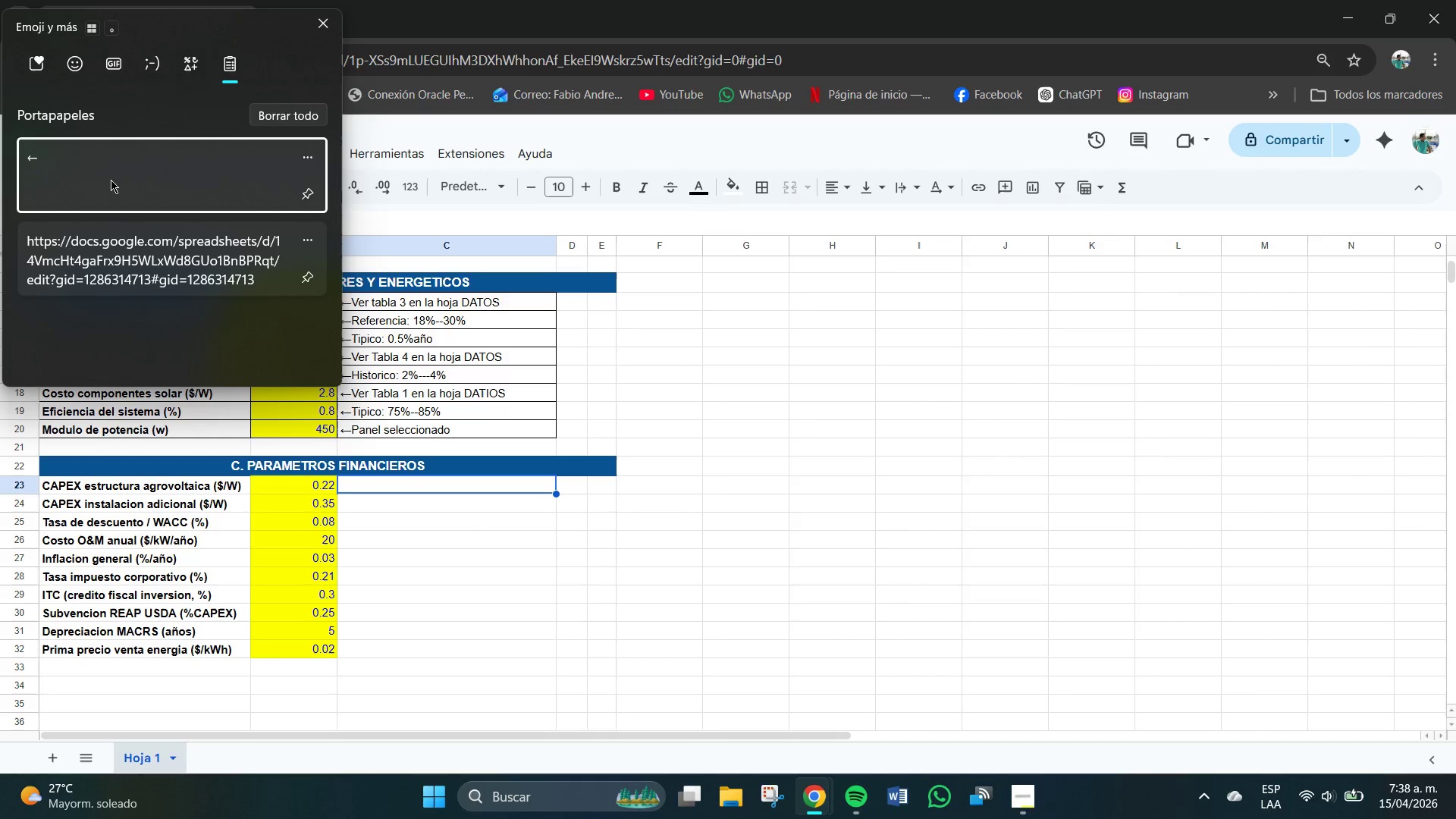 
key(Control+ControlLeft)
 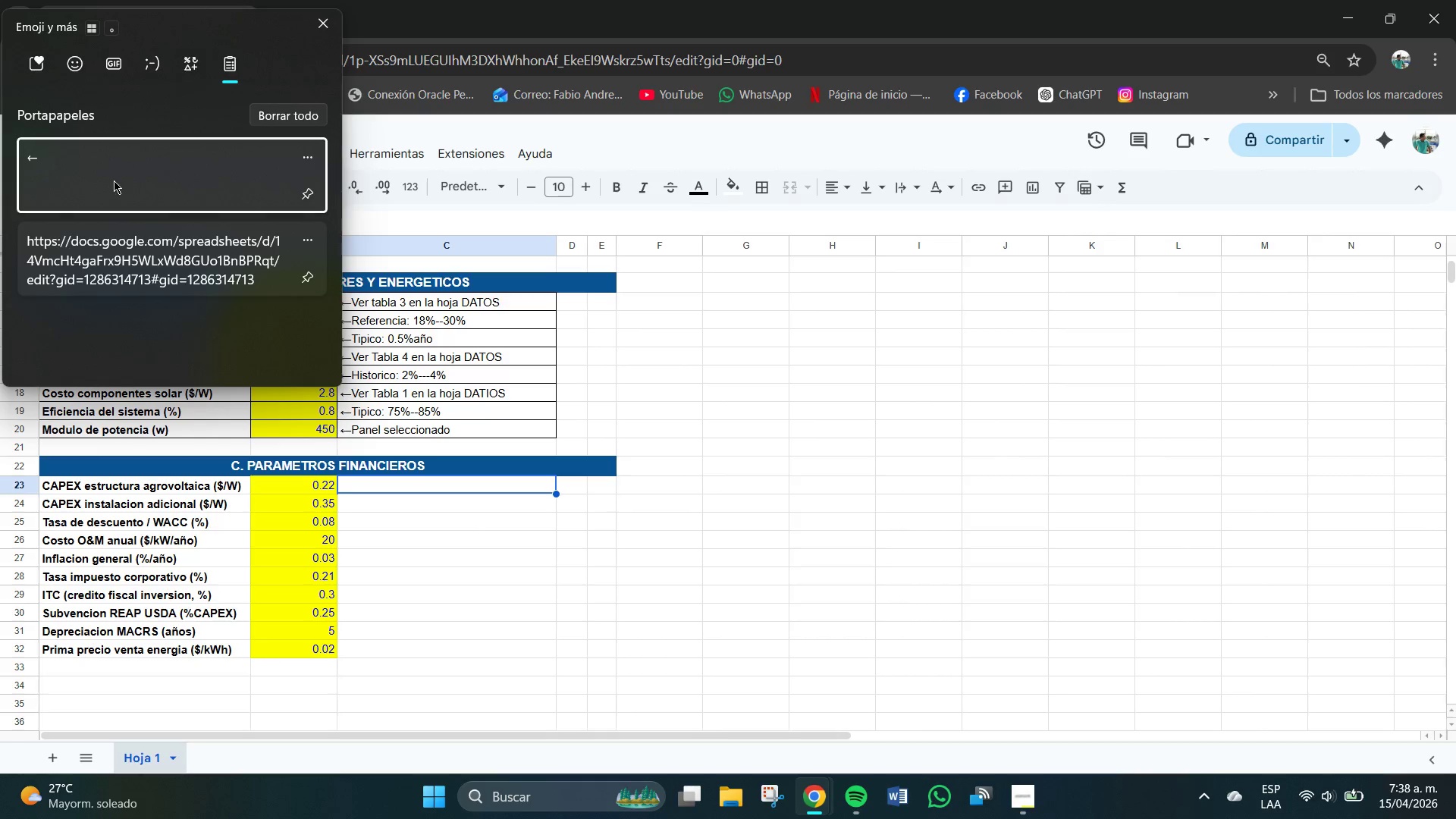 
key(Control+V)
 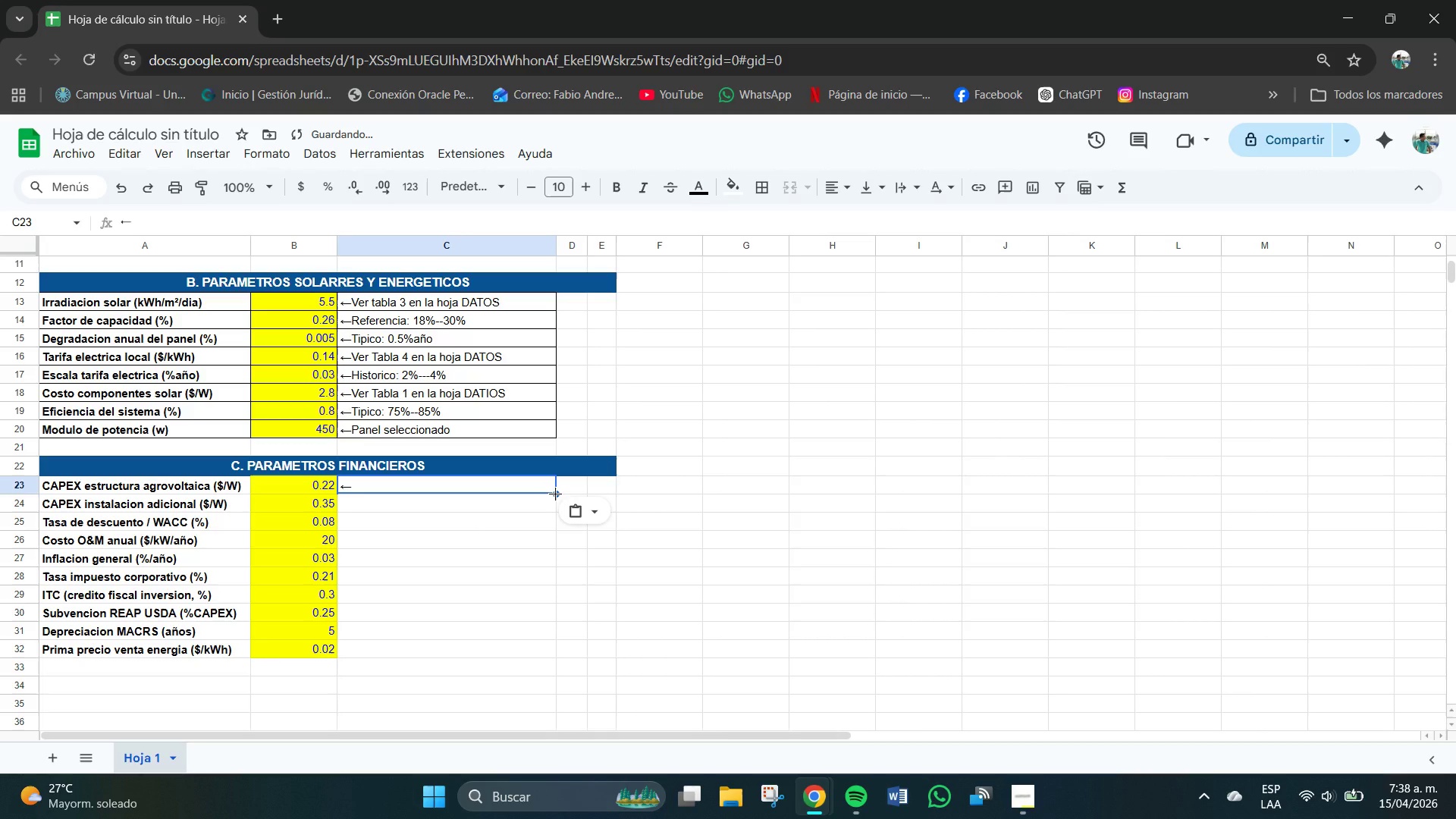 
left_click_drag(start_coordinate=[557, 494], to_coordinate=[569, 644])
 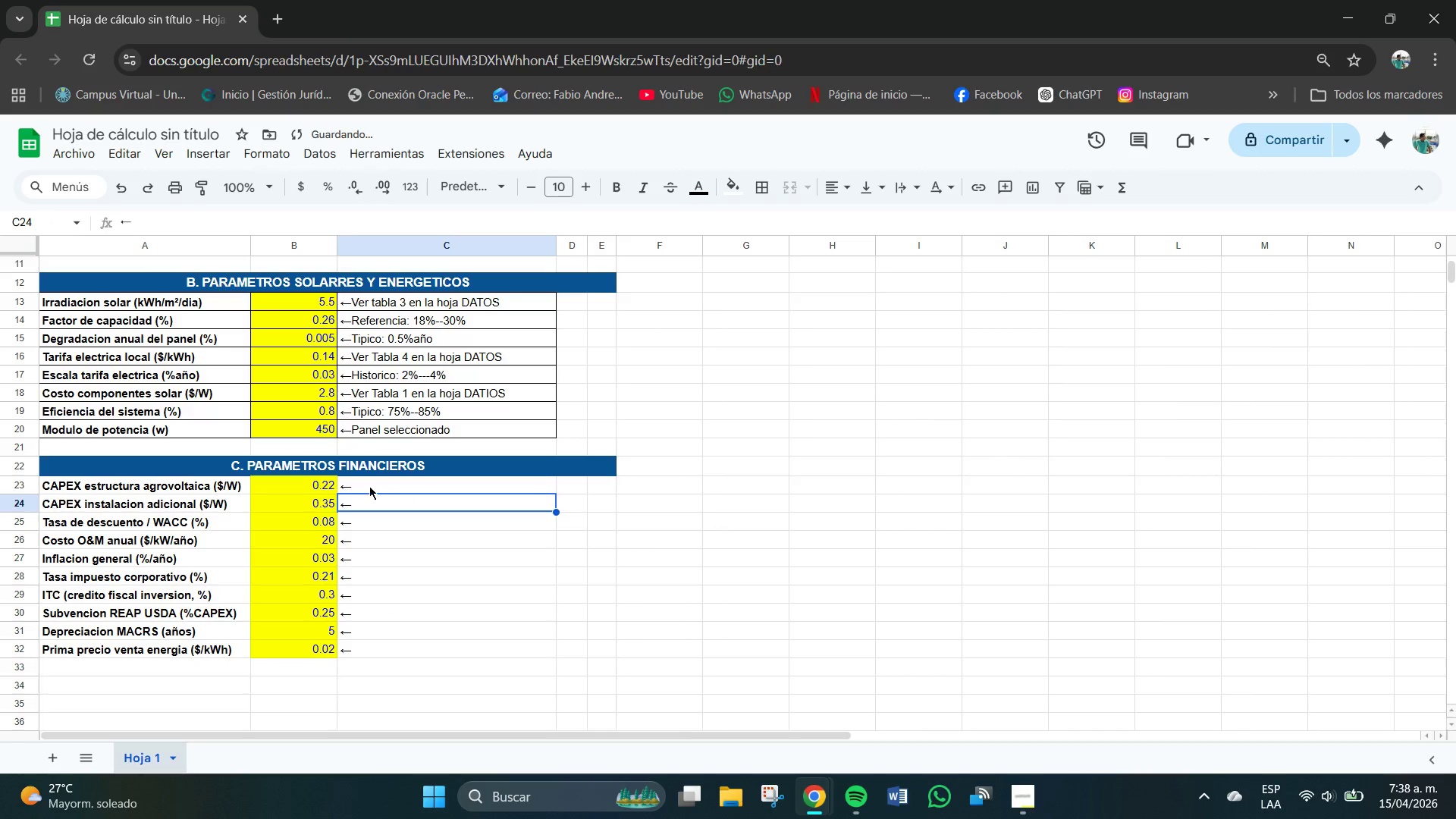 
double_click([369, 486])
 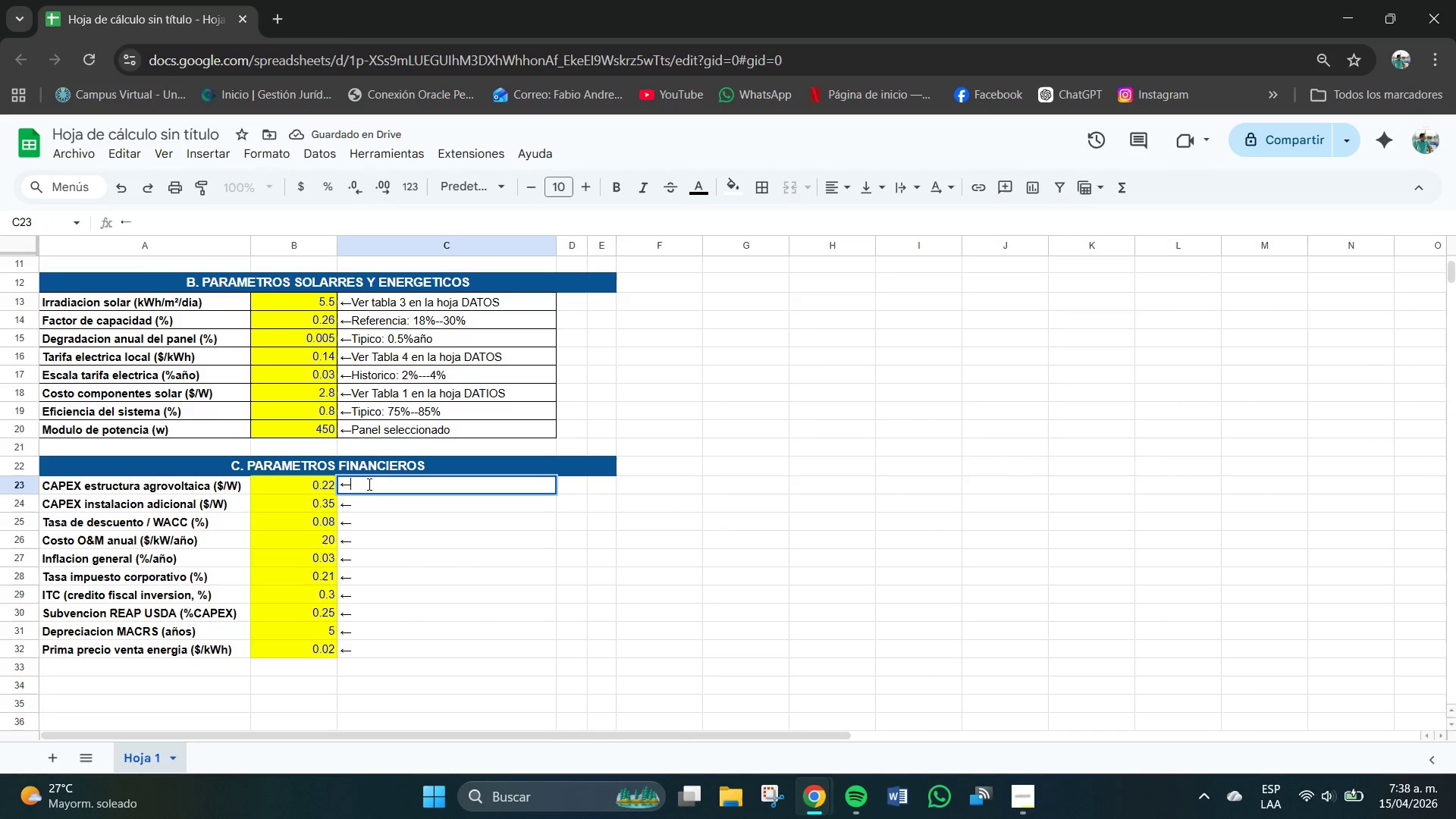 
key(CapsLock)
 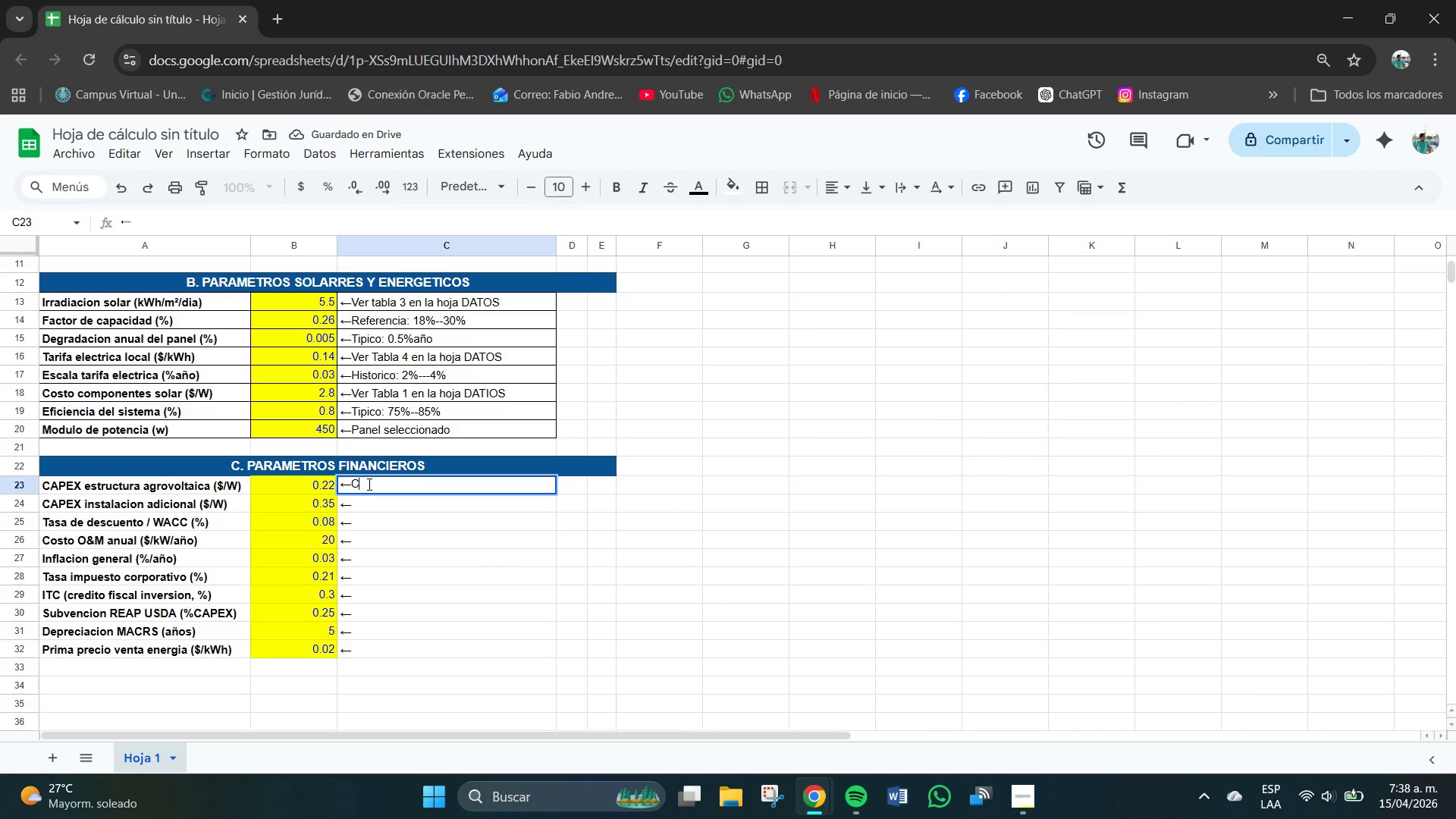 
key(C)
 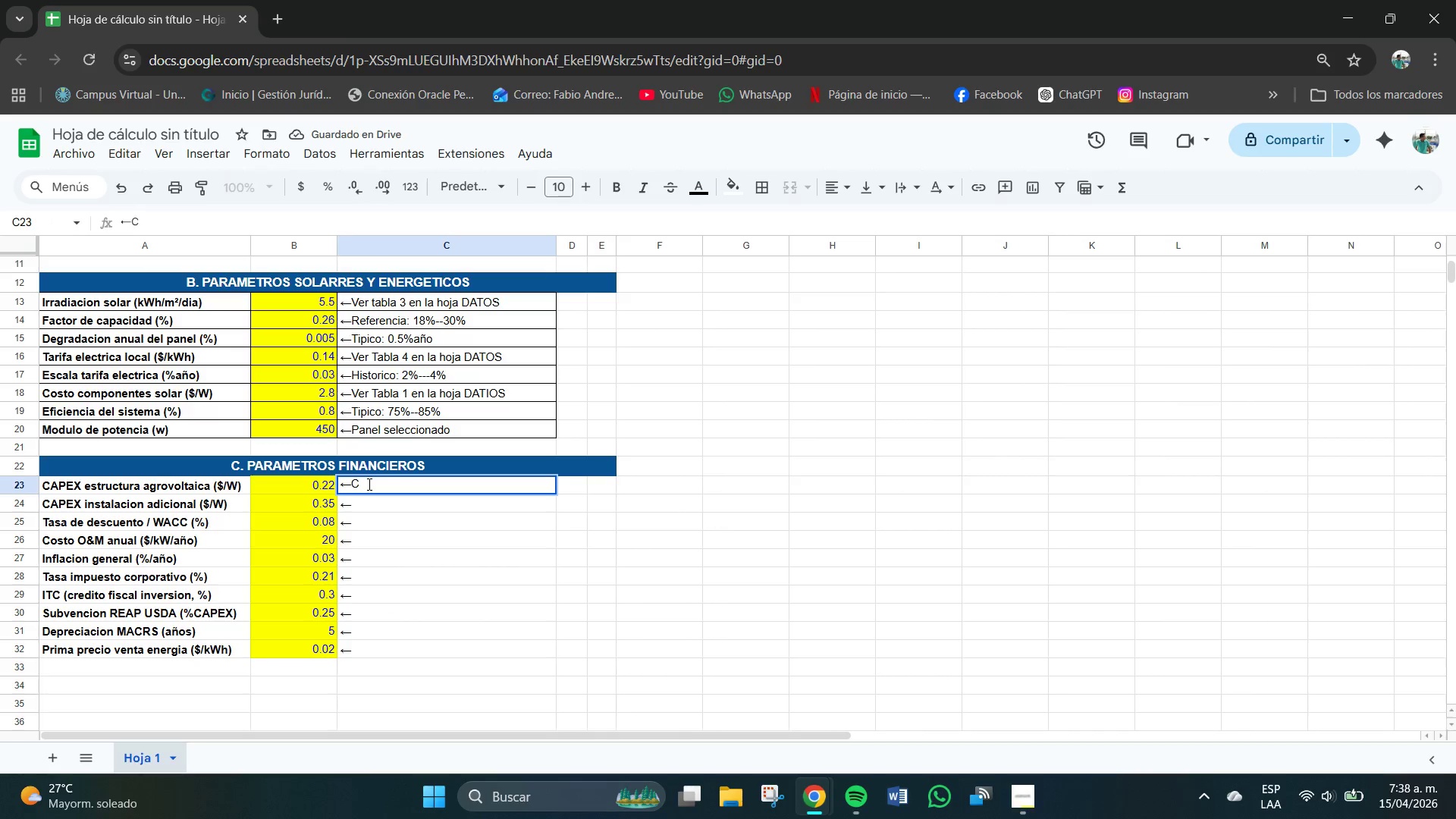 
key(Backspace)
 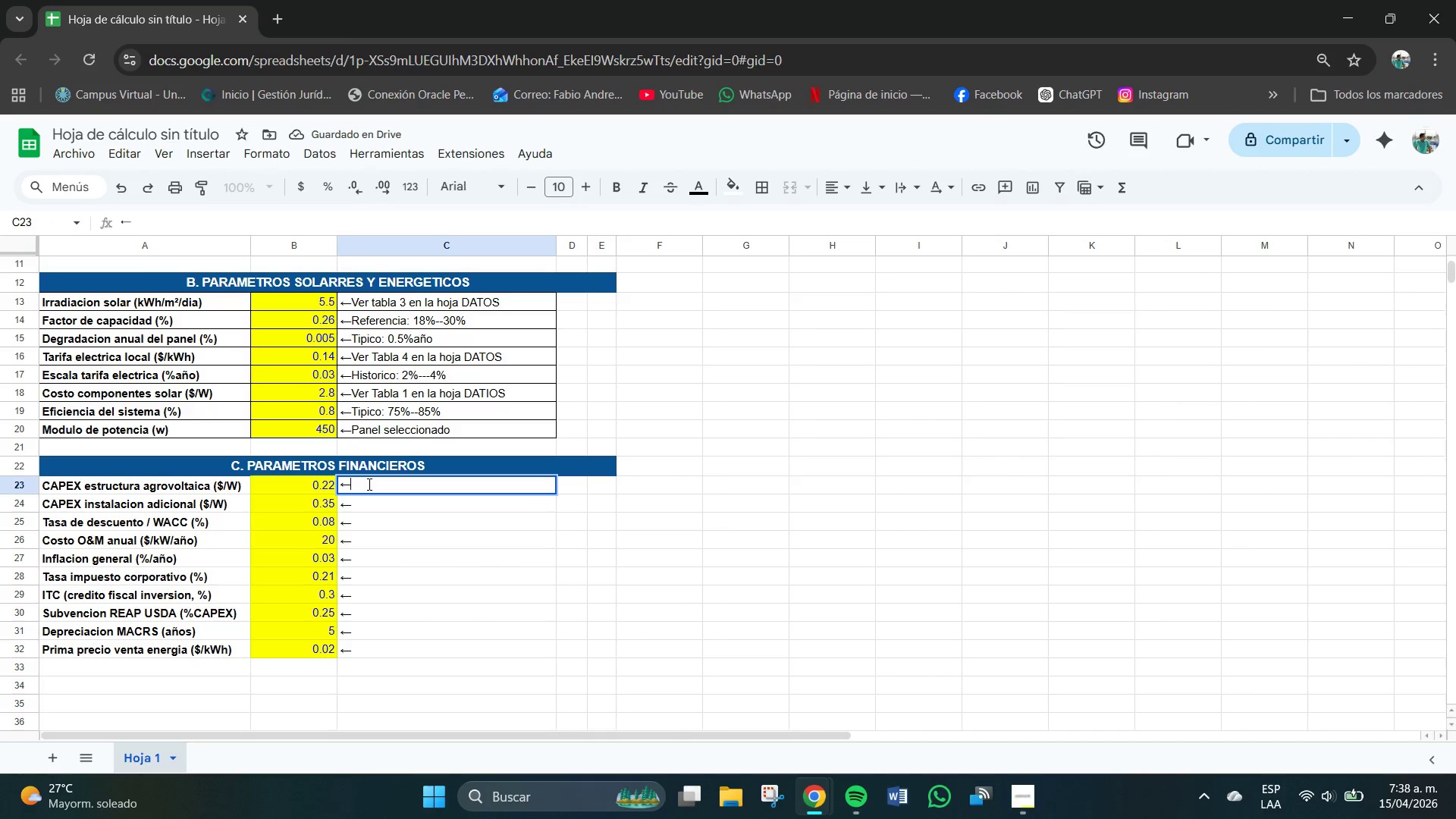 
key(V)
 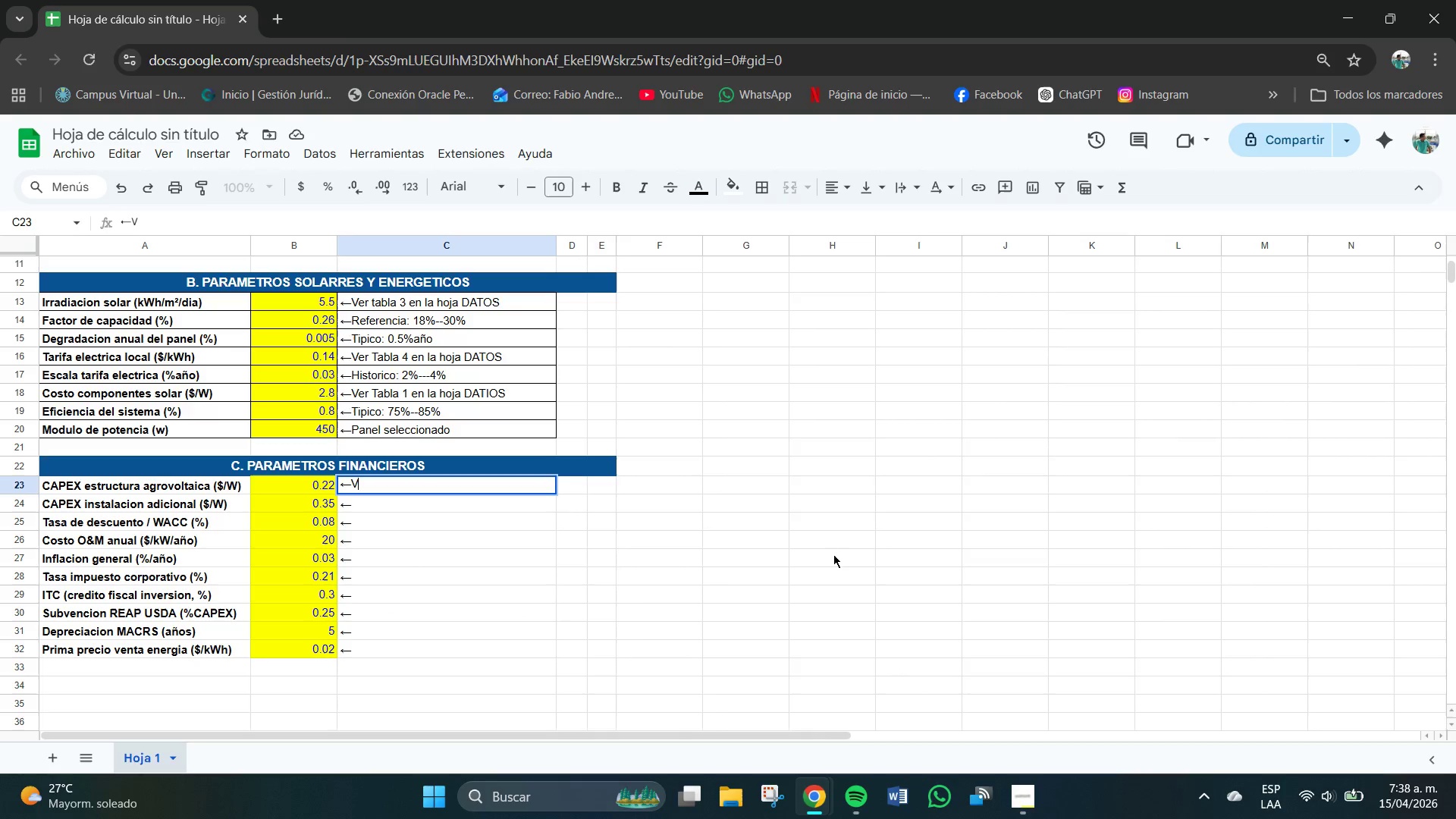 
wait(6.03)
 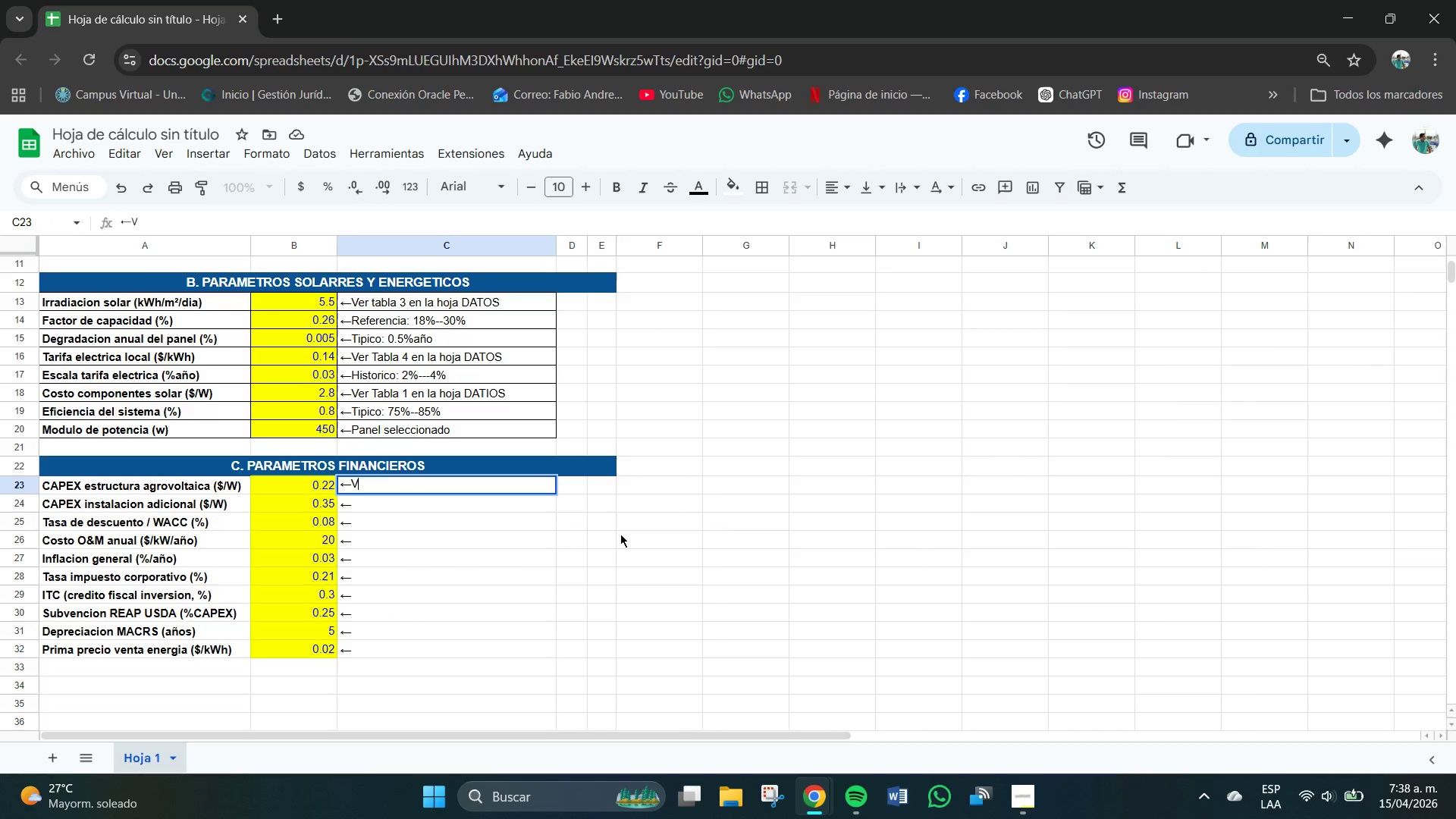 
type(ER)
key(Backspace)
key(Backspace)
type(er tabala)
key(Backspace)
key(Backspace)
key(Backspace)
key(Backspace)
key(Backspace)
key(Backspace)
type(Taba)
key(Backspace)
type(la 1 )
 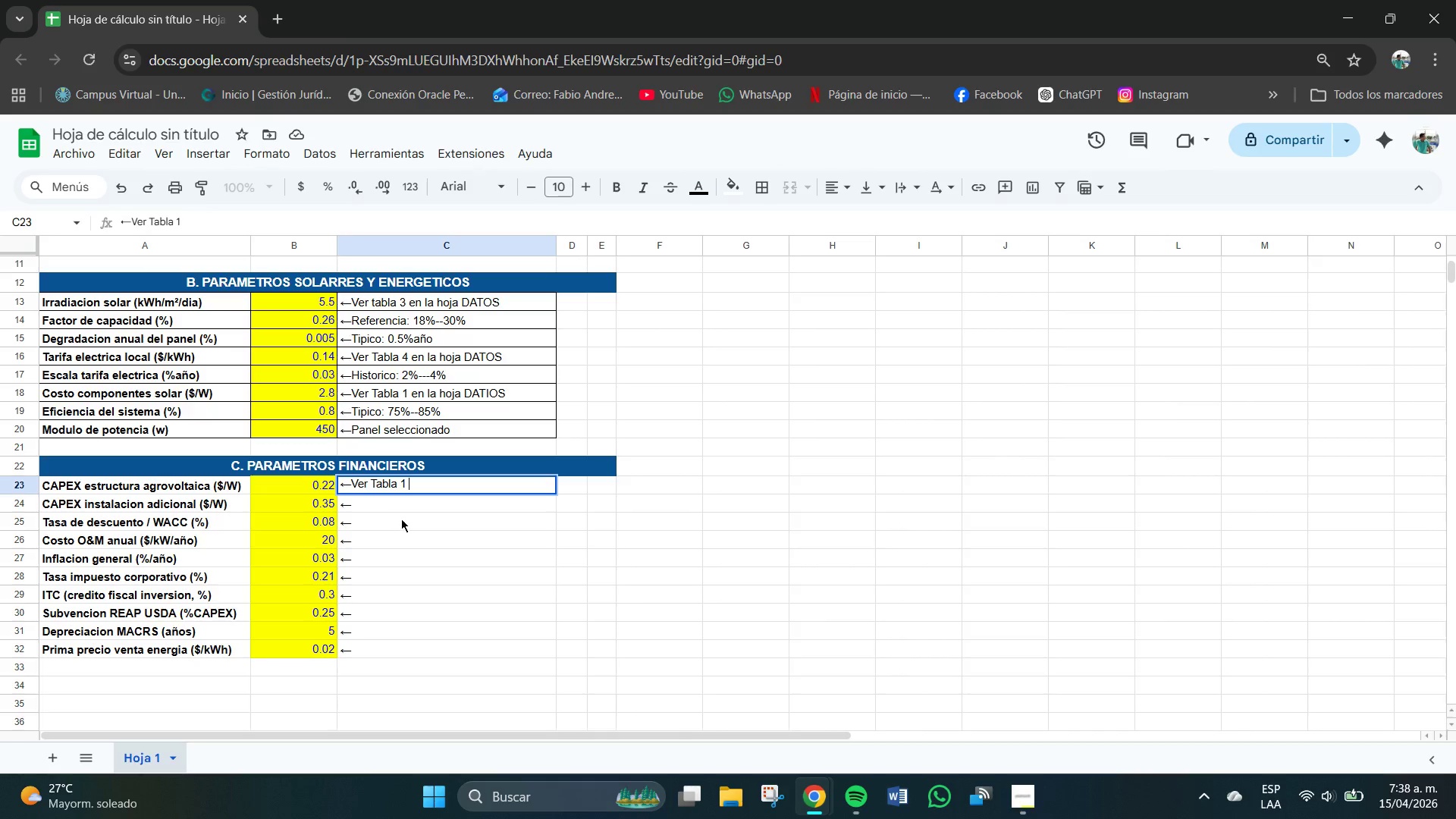 
double_click([384, 504])
 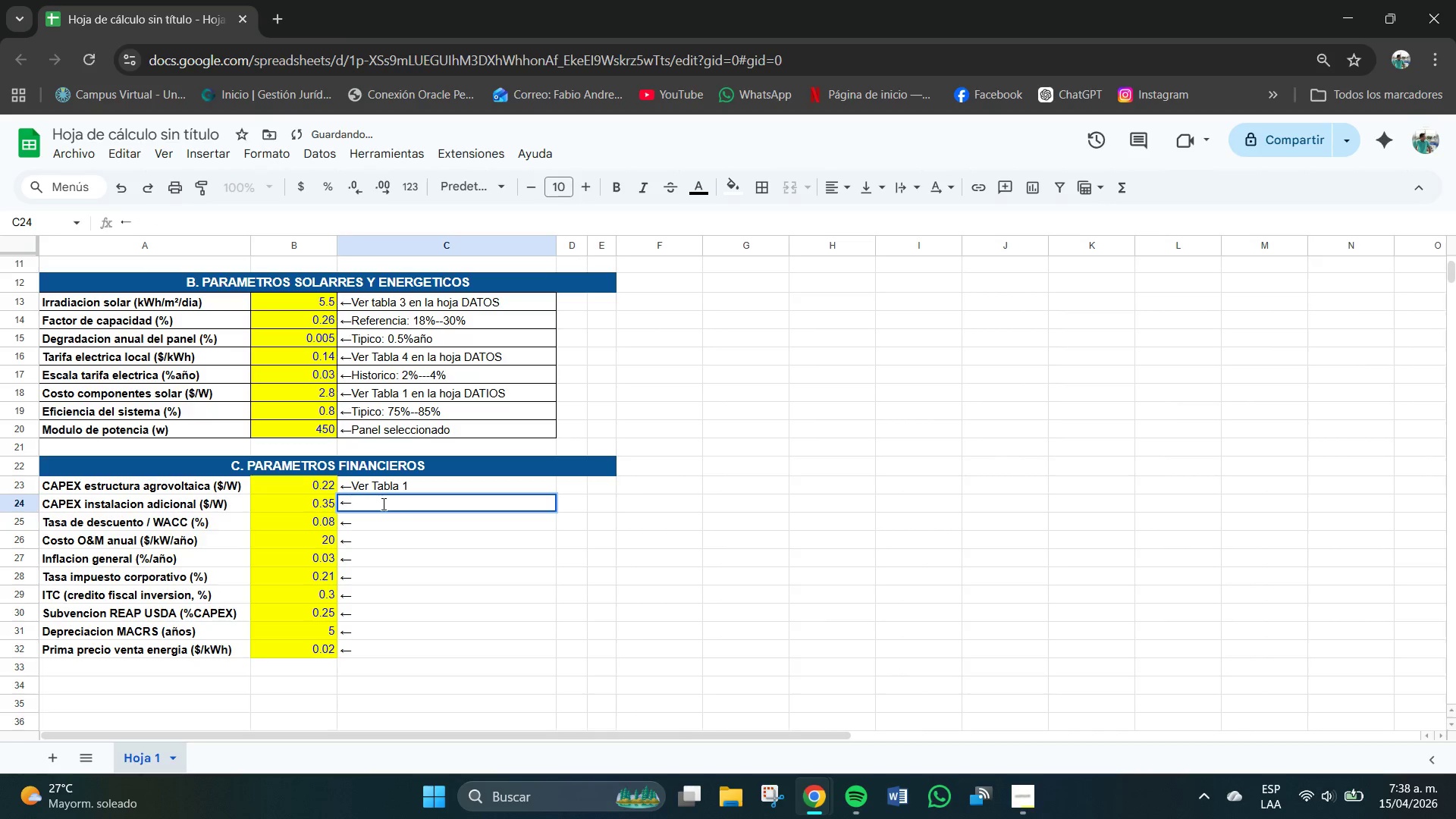 
type(MO+)
key(Backspace)
type( + permisos)
 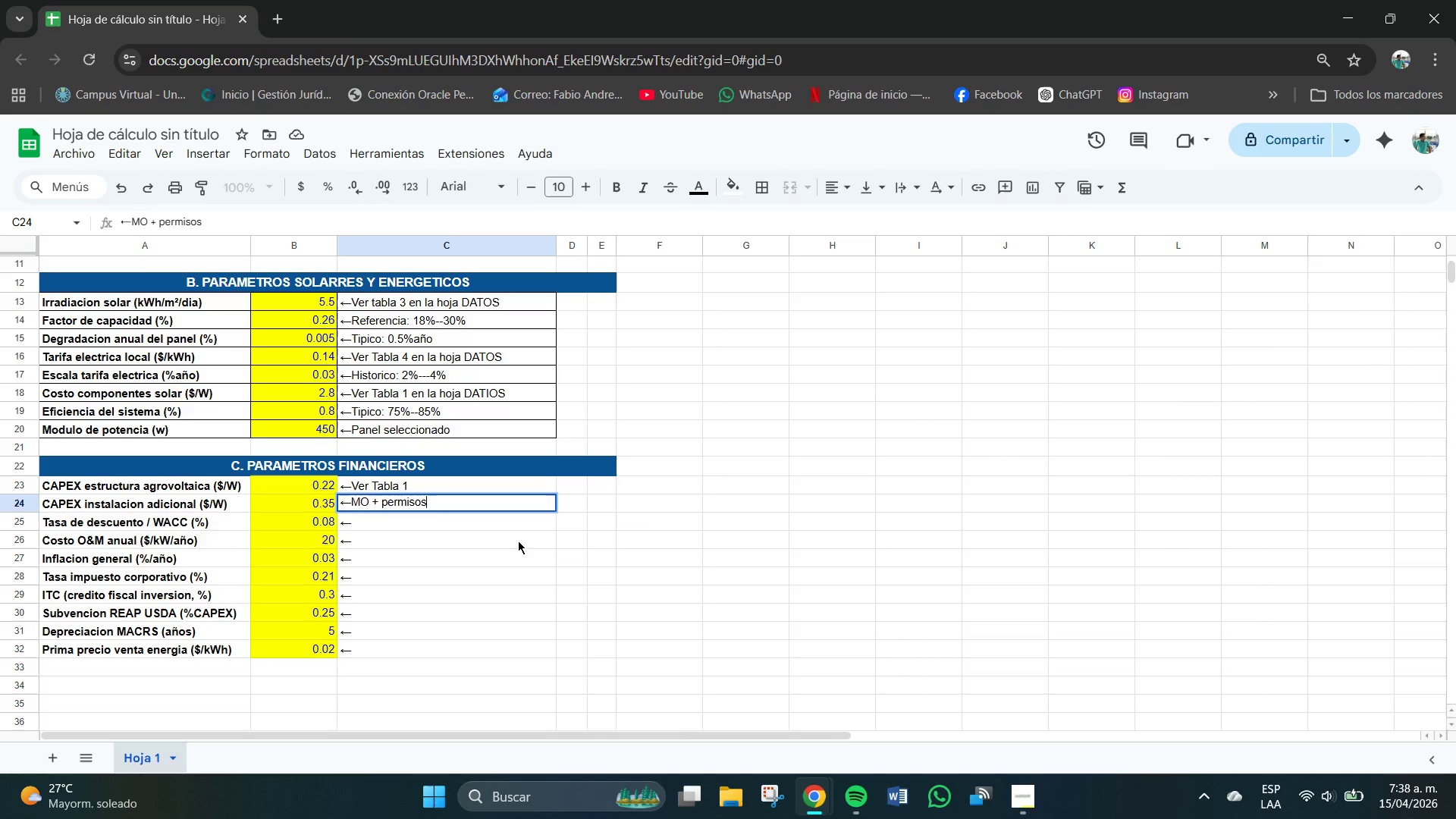 
key(Enter)
 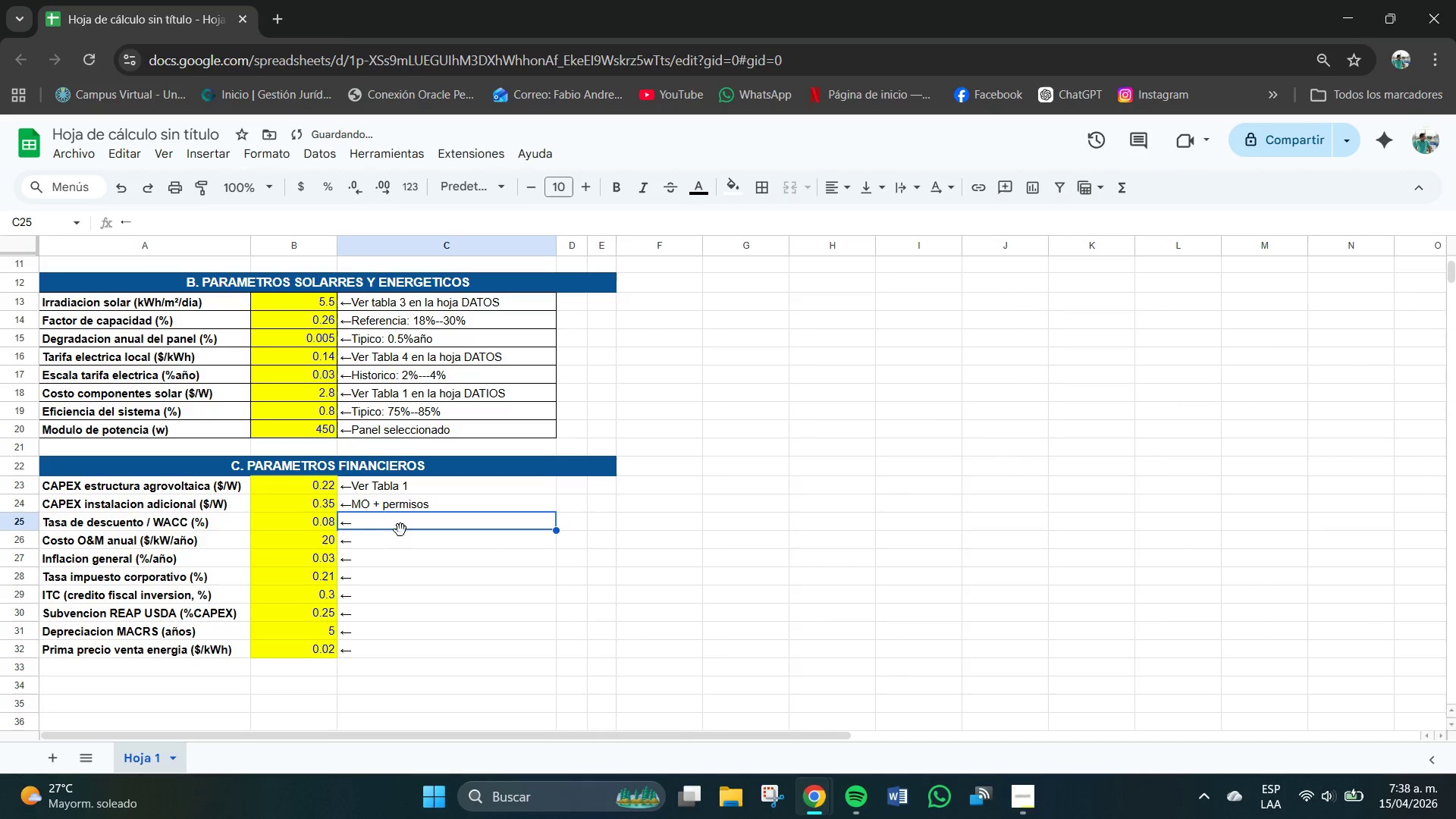 
double_click([385, 522])
 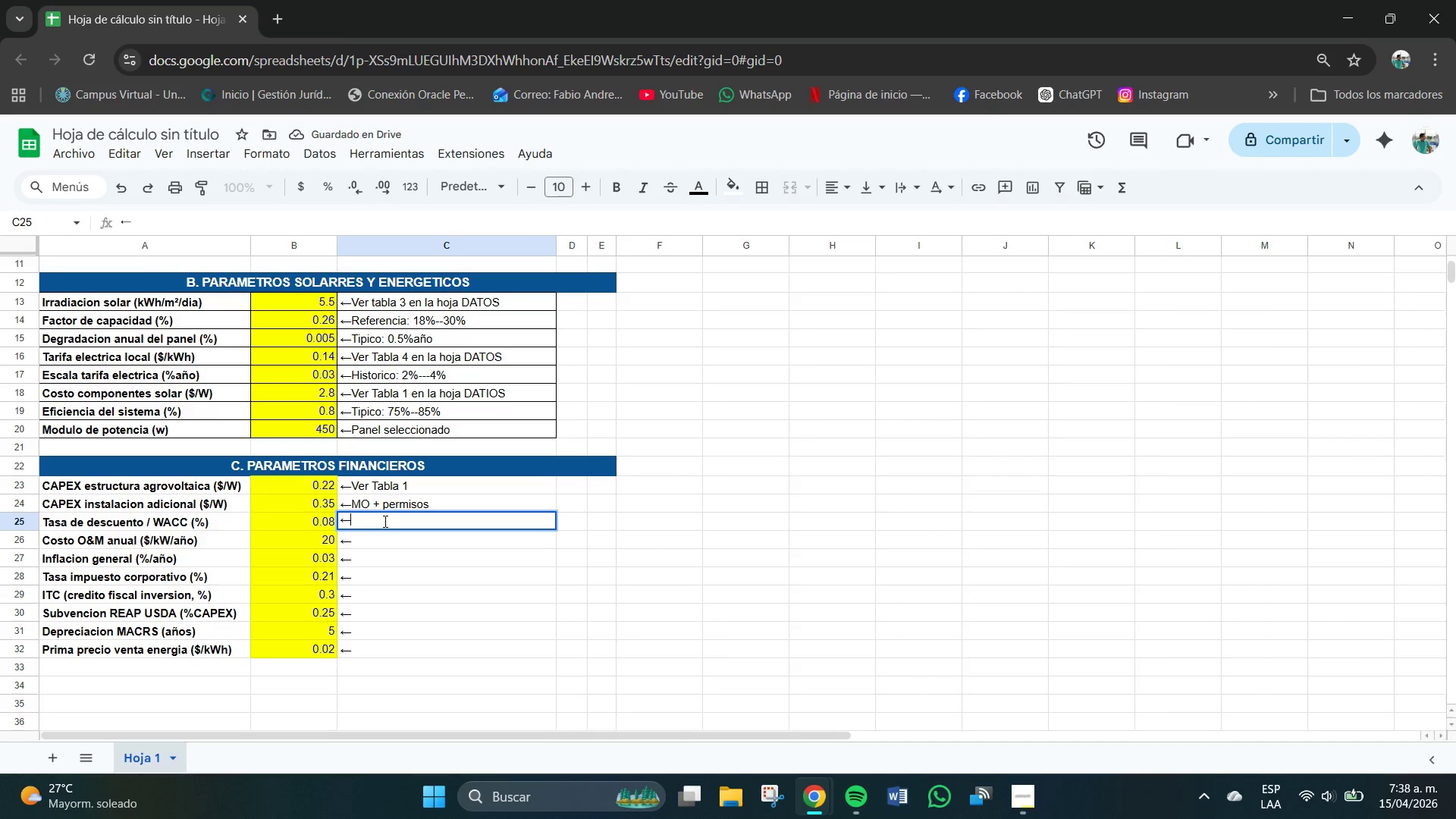 
type(Costo de capital)
 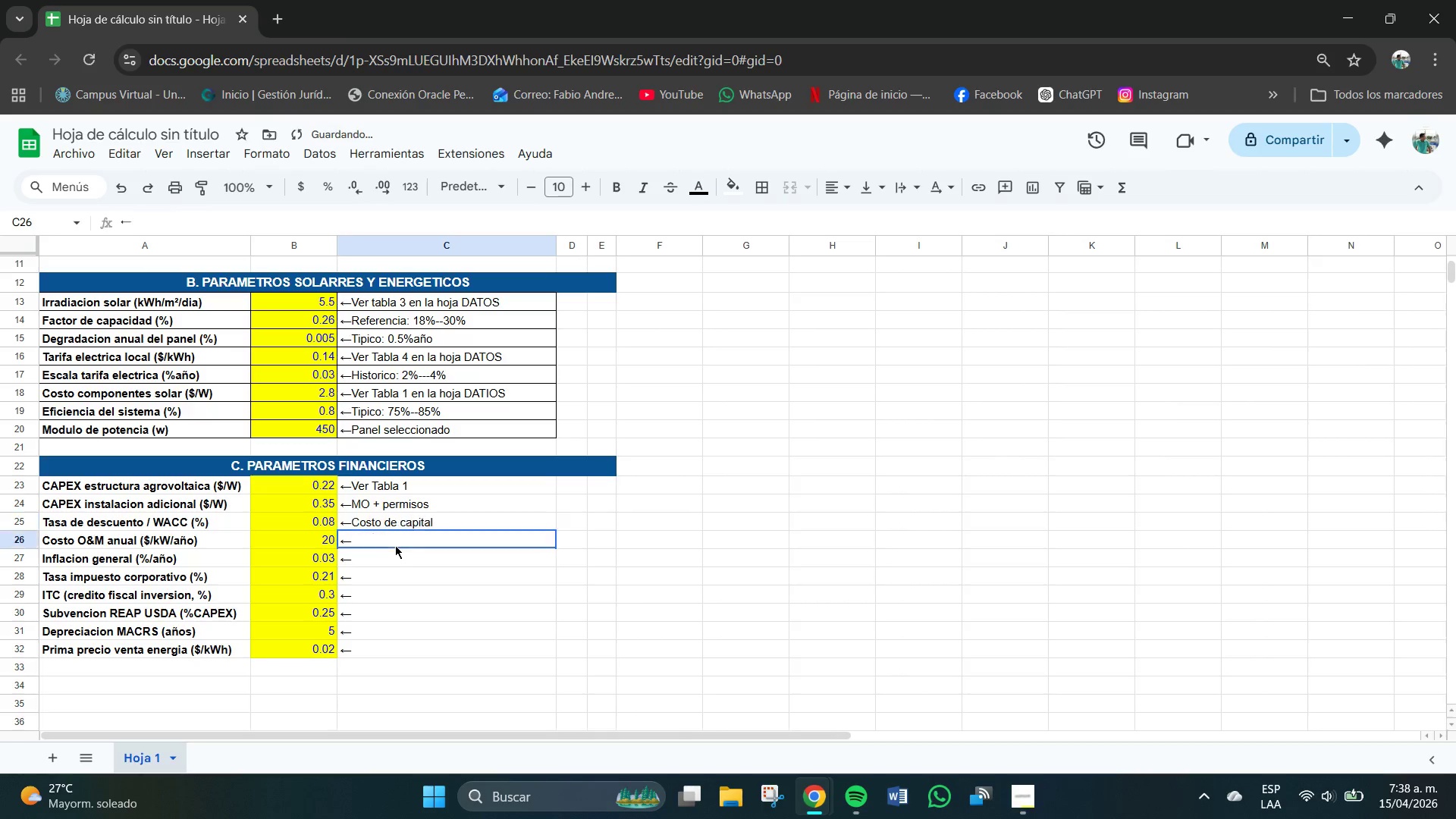 
double_click([395, 544])
 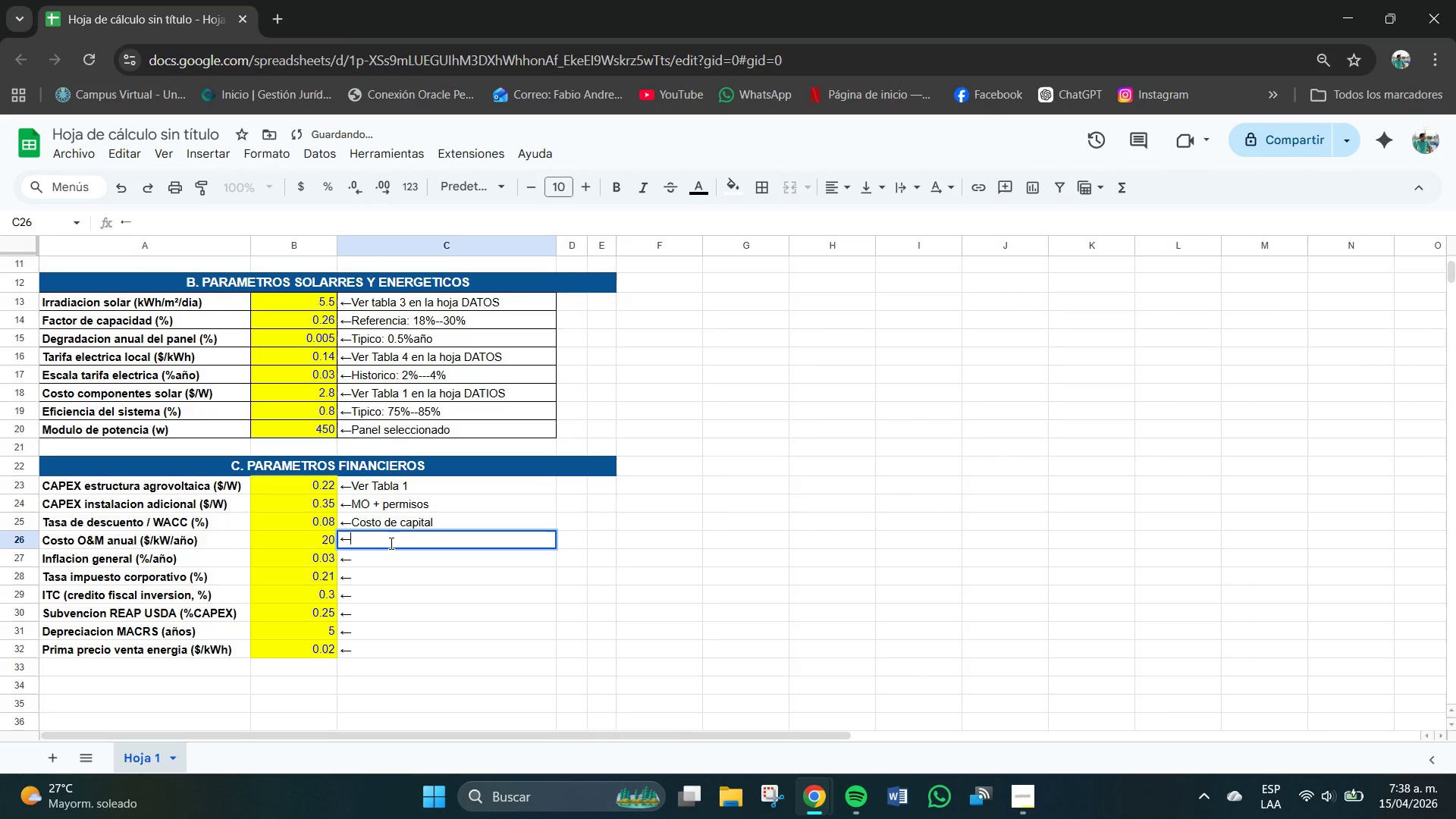 
type(C)
key(Backspace)
key(Backspace)
type(Ver Tba)
key(Backspace)
key(Backspace)
type(abla)
 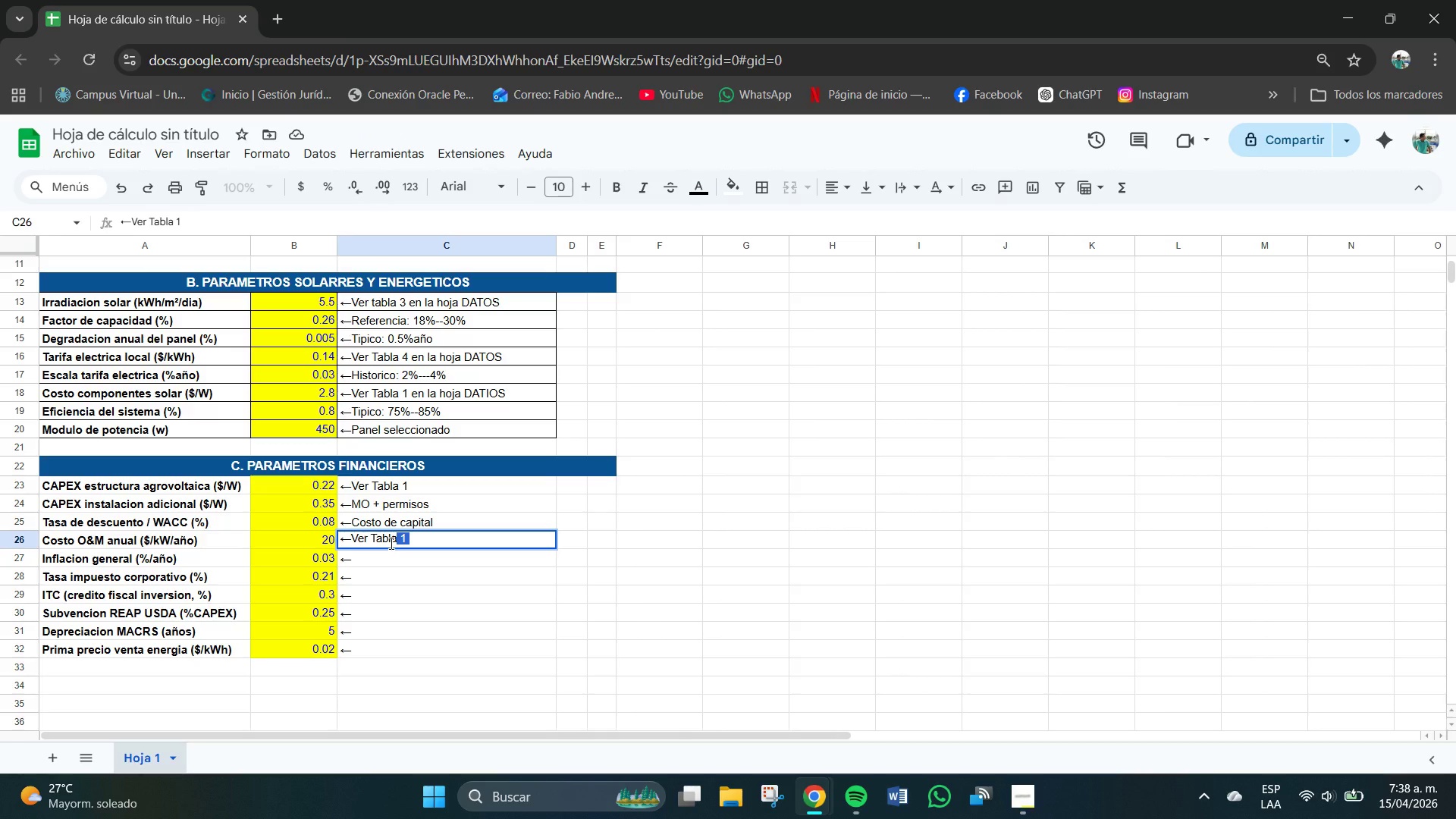 
key(Enter)
 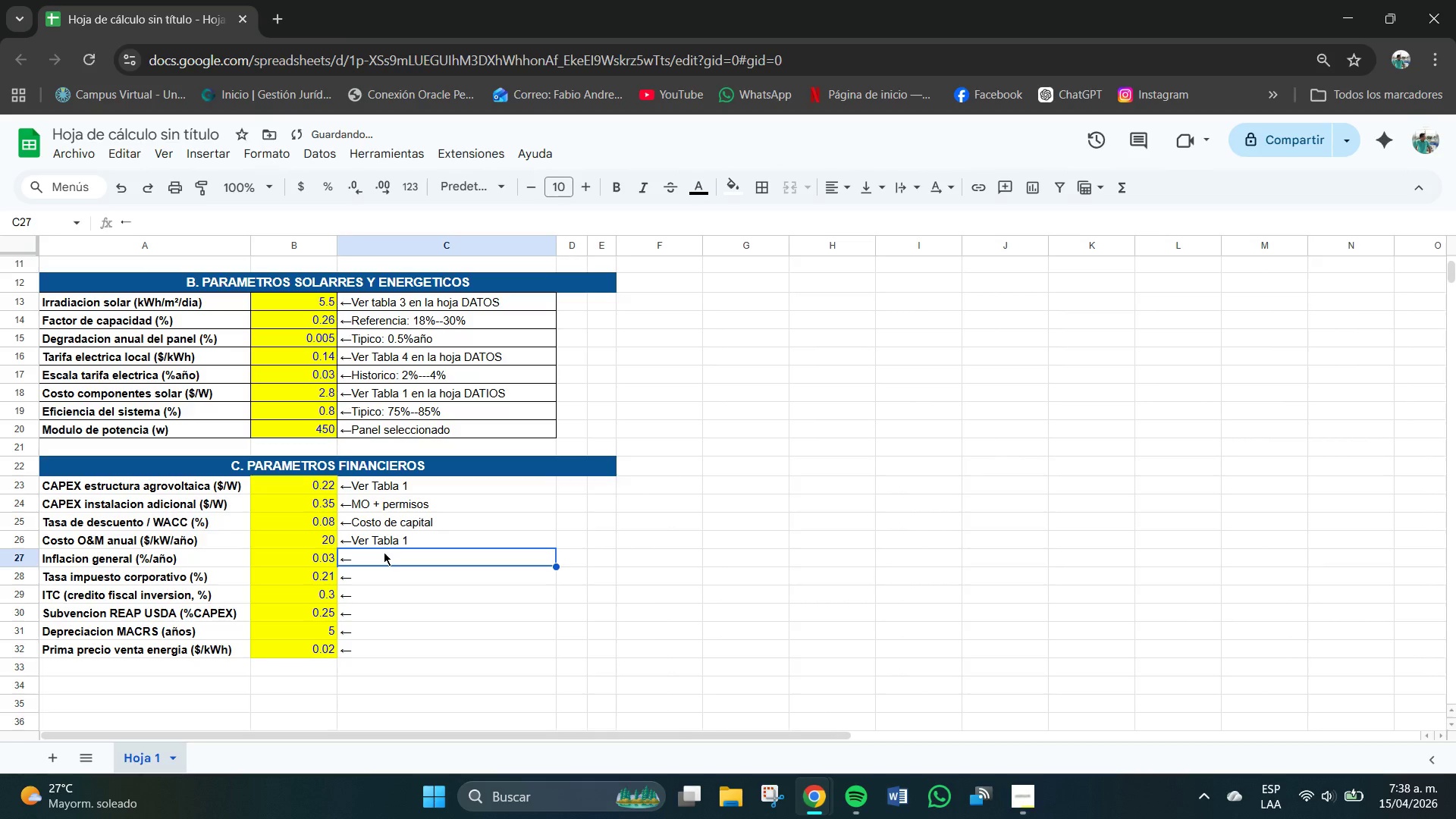 
double_click([384, 554])
 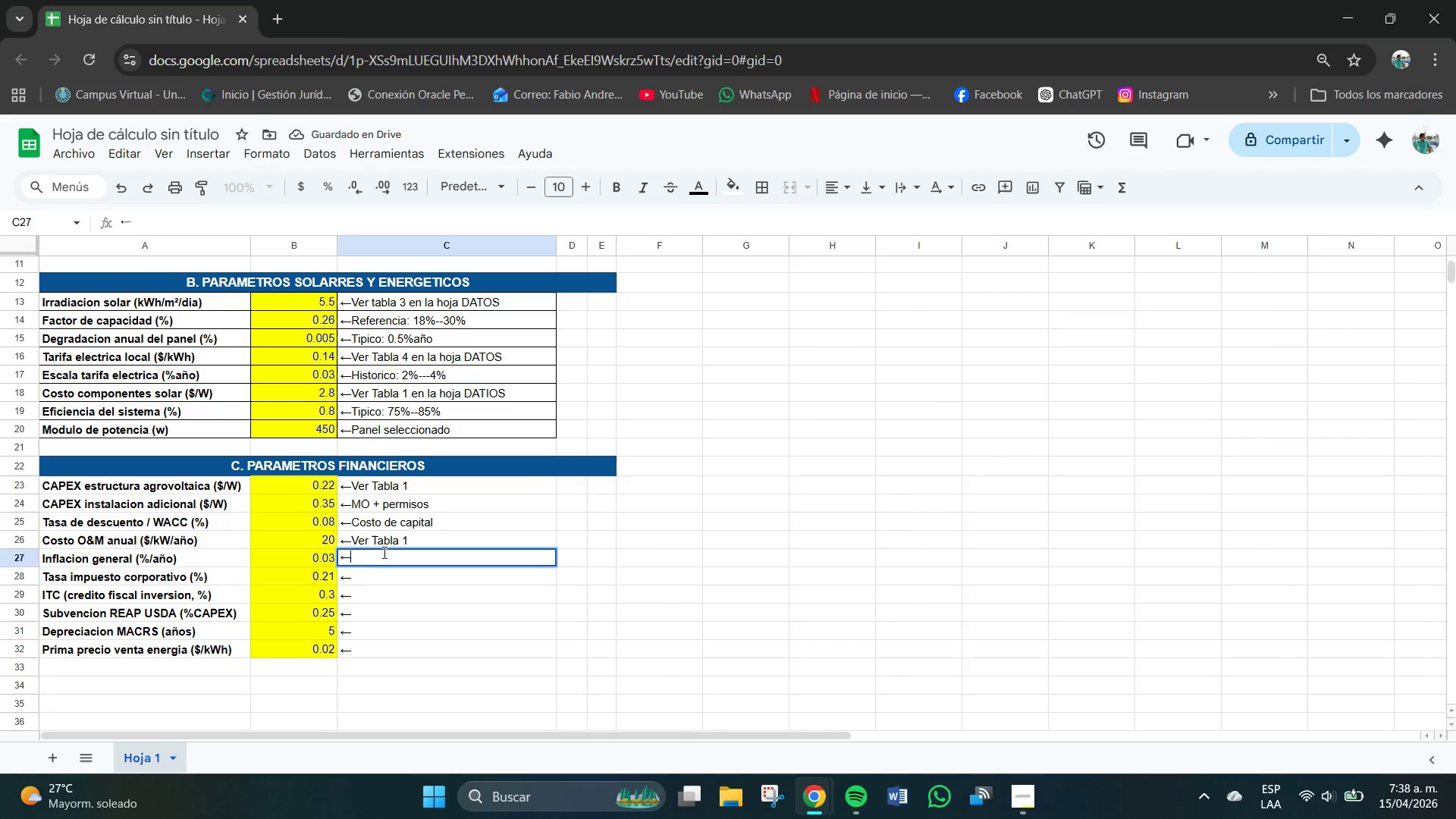 
type(Referencia FEO)
key(Backspace)
type(d)
key(Backspace)
type(D)
 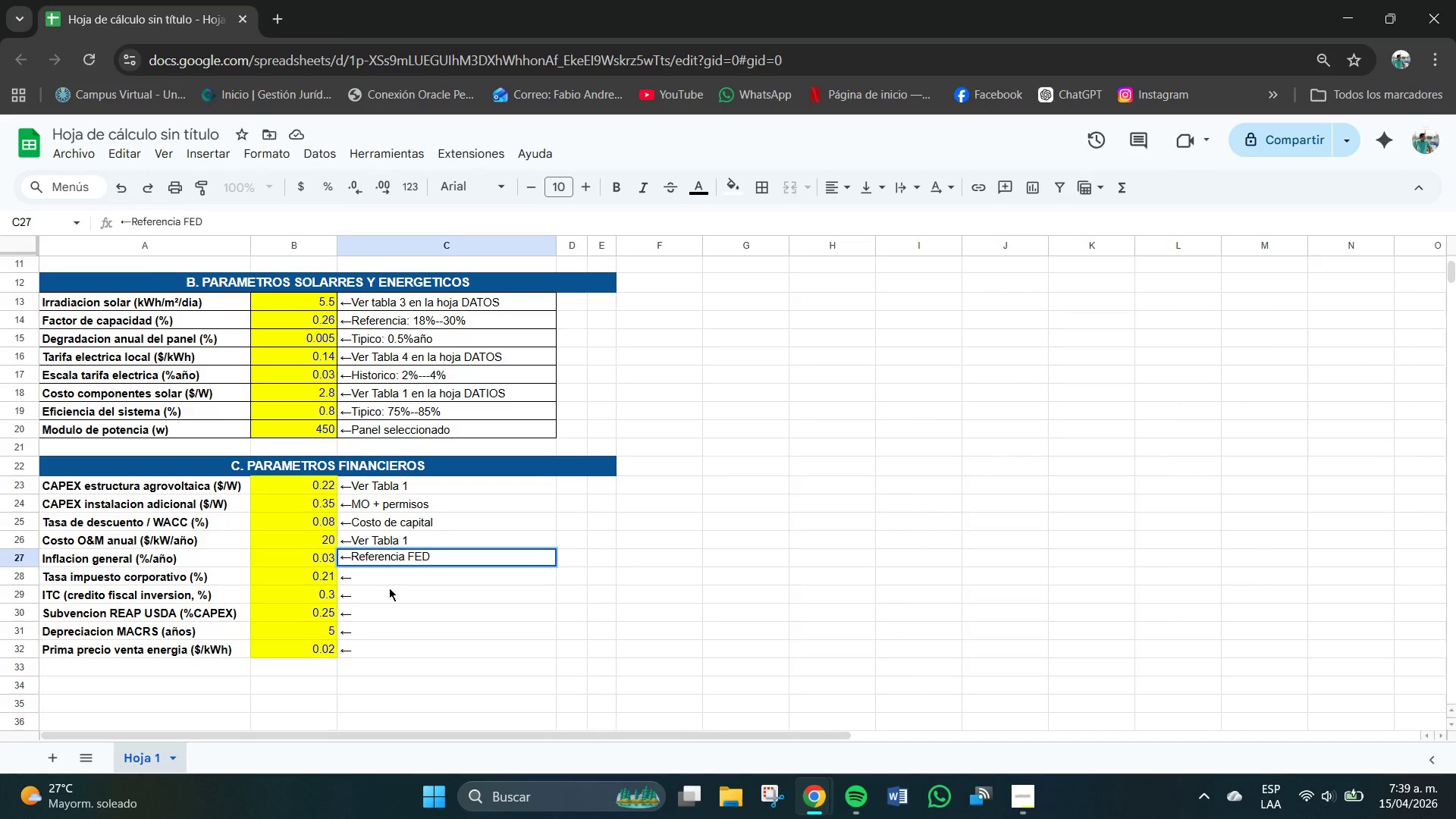 
left_click([381, 576])
 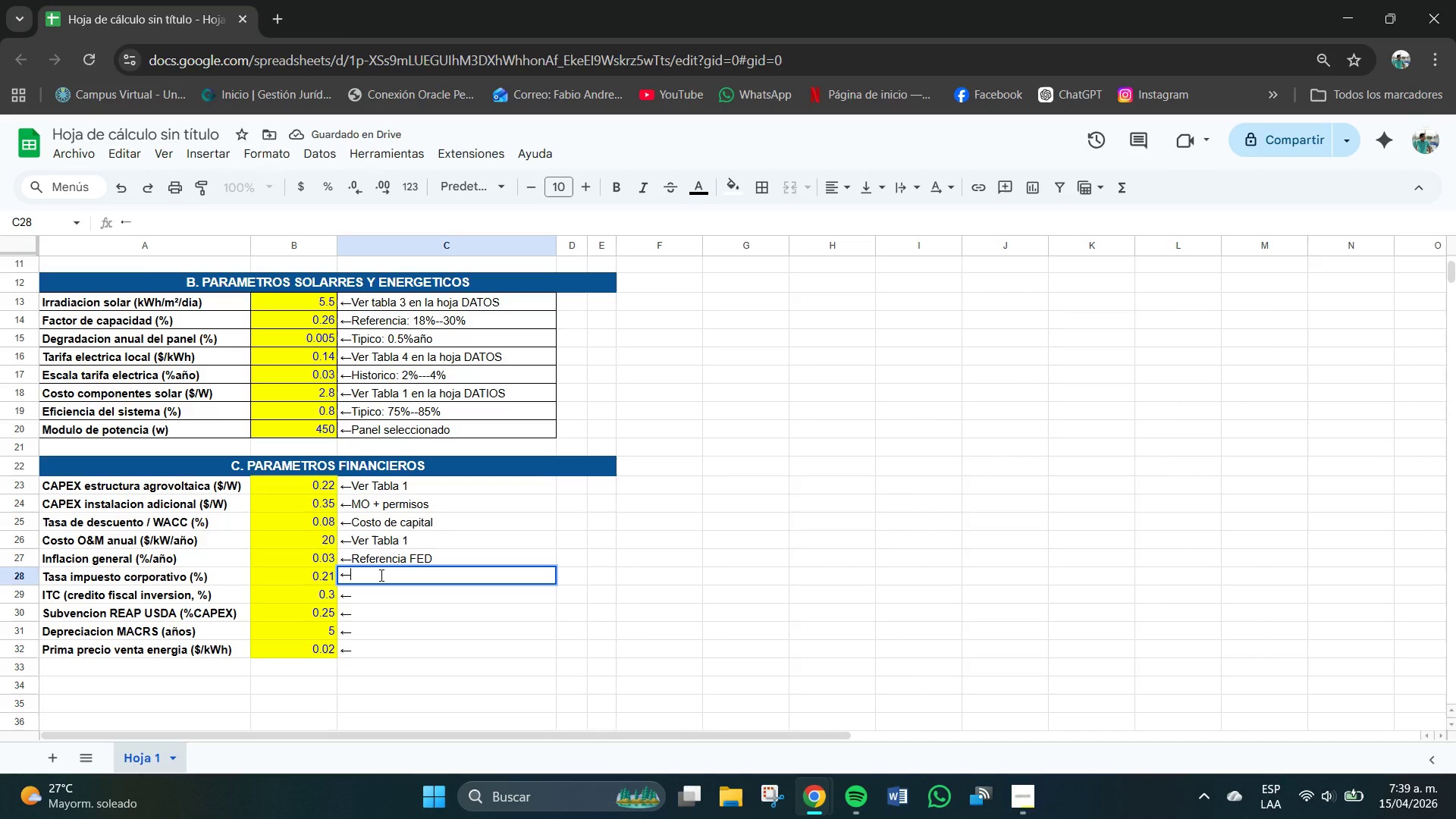 
type(Federal EE.UU)